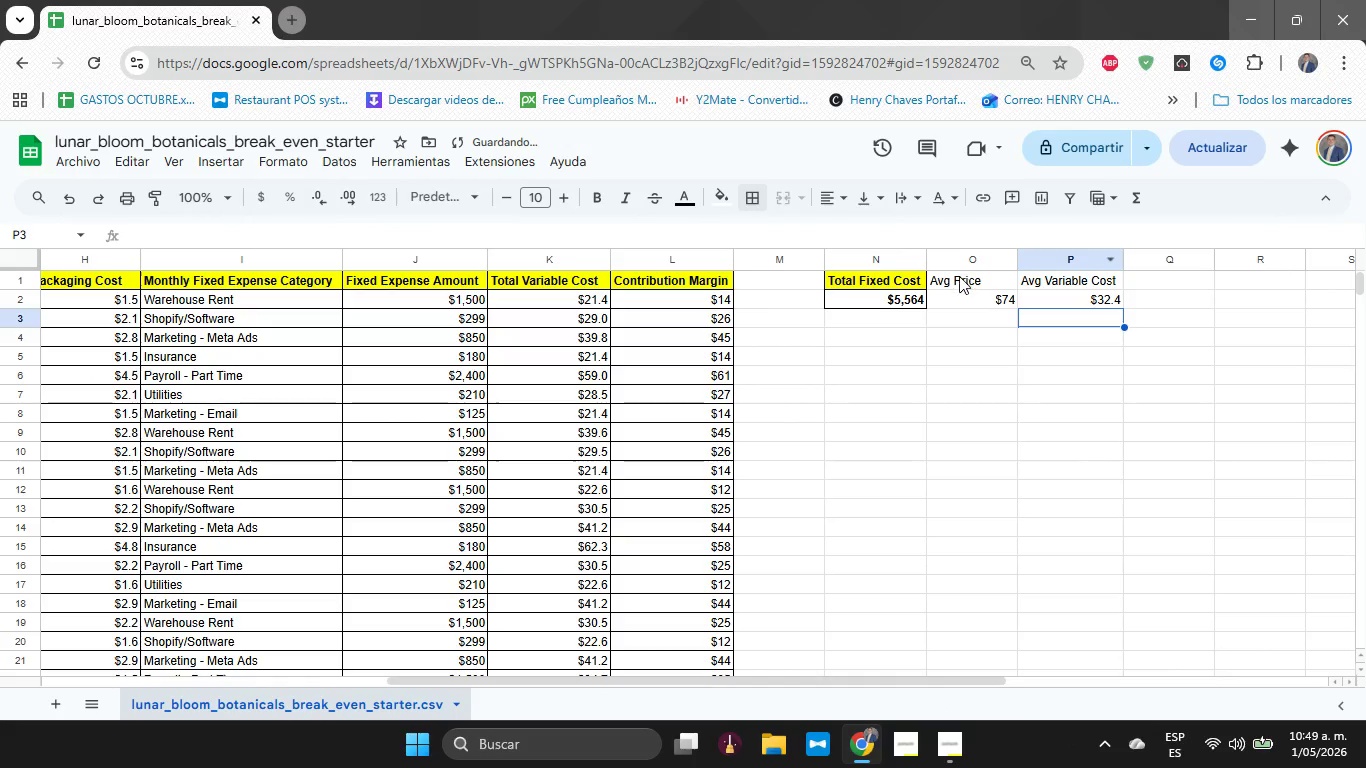 
left_click_drag(start_coordinate=[961, 280], to_coordinate=[1052, 300])
 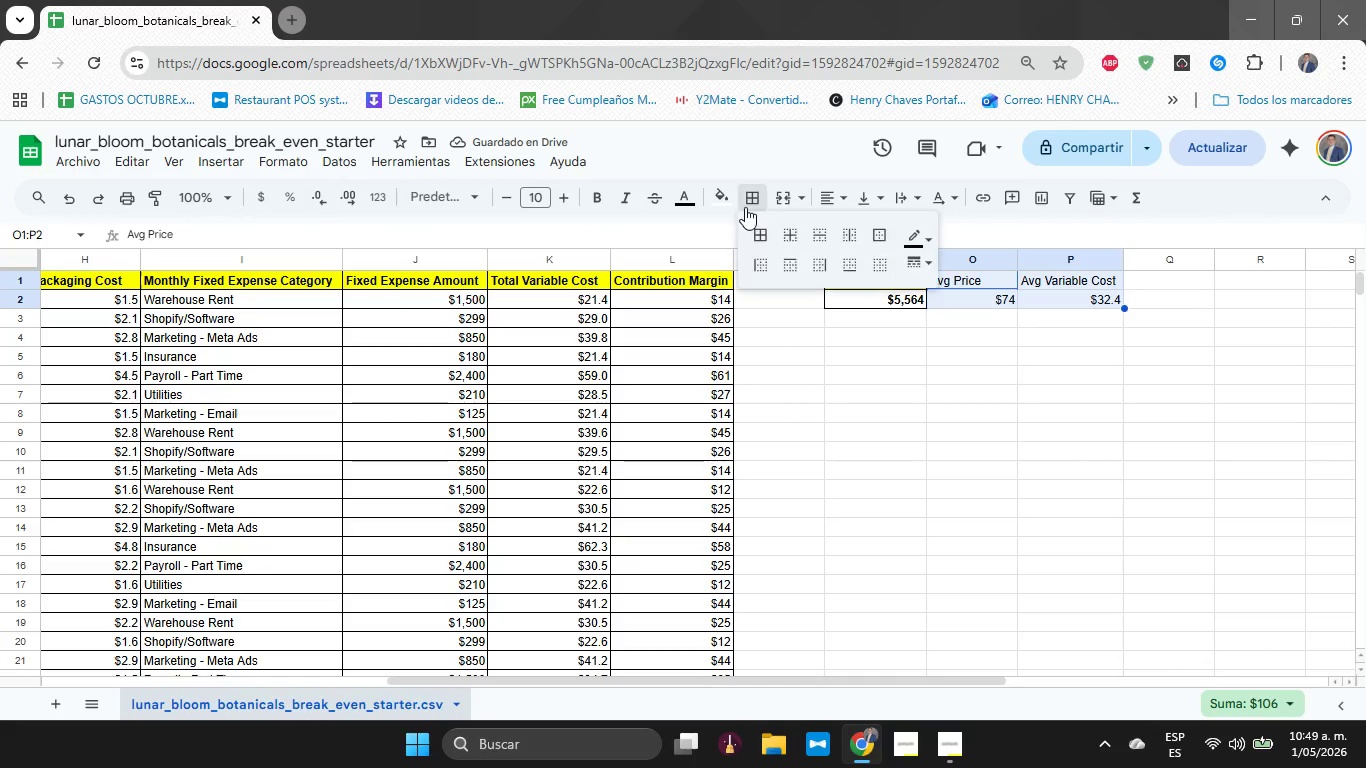 
double_click([750, 224])
 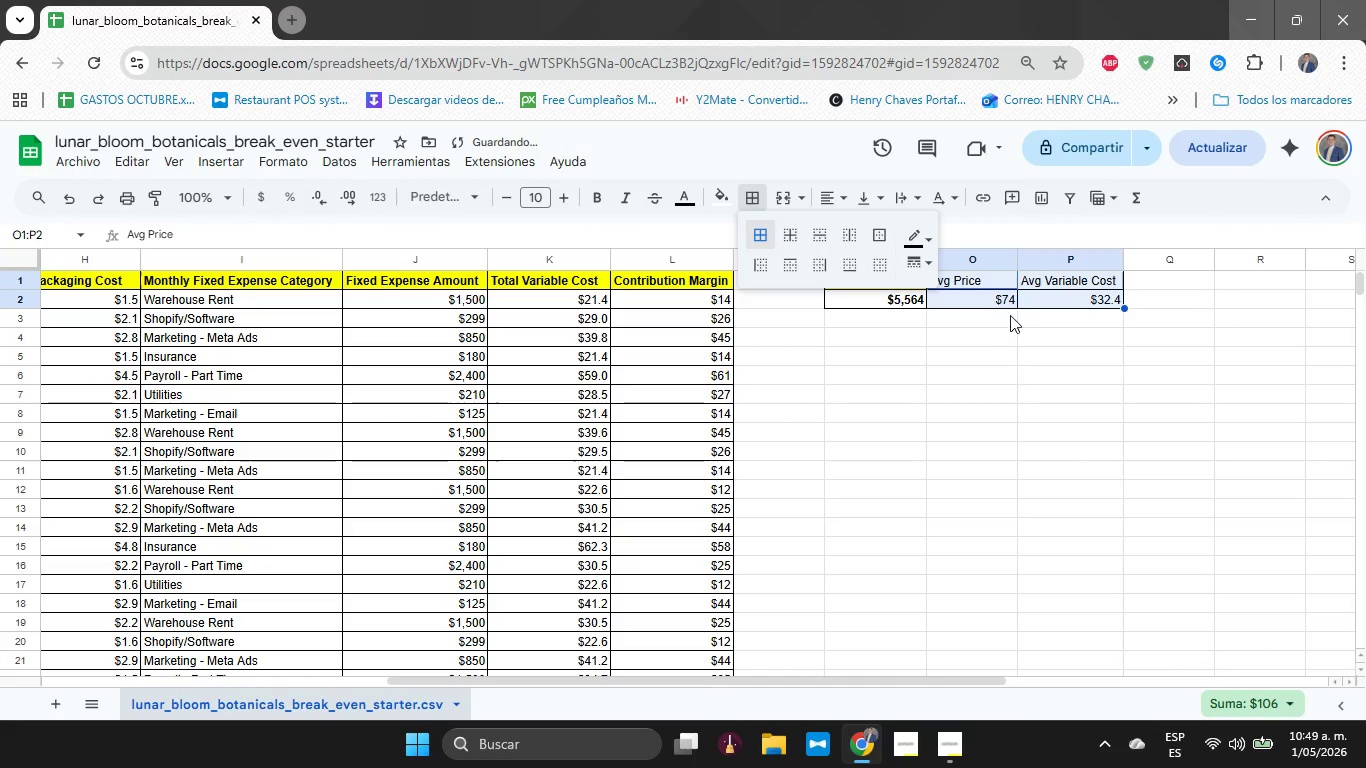 
left_click([1023, 303])
 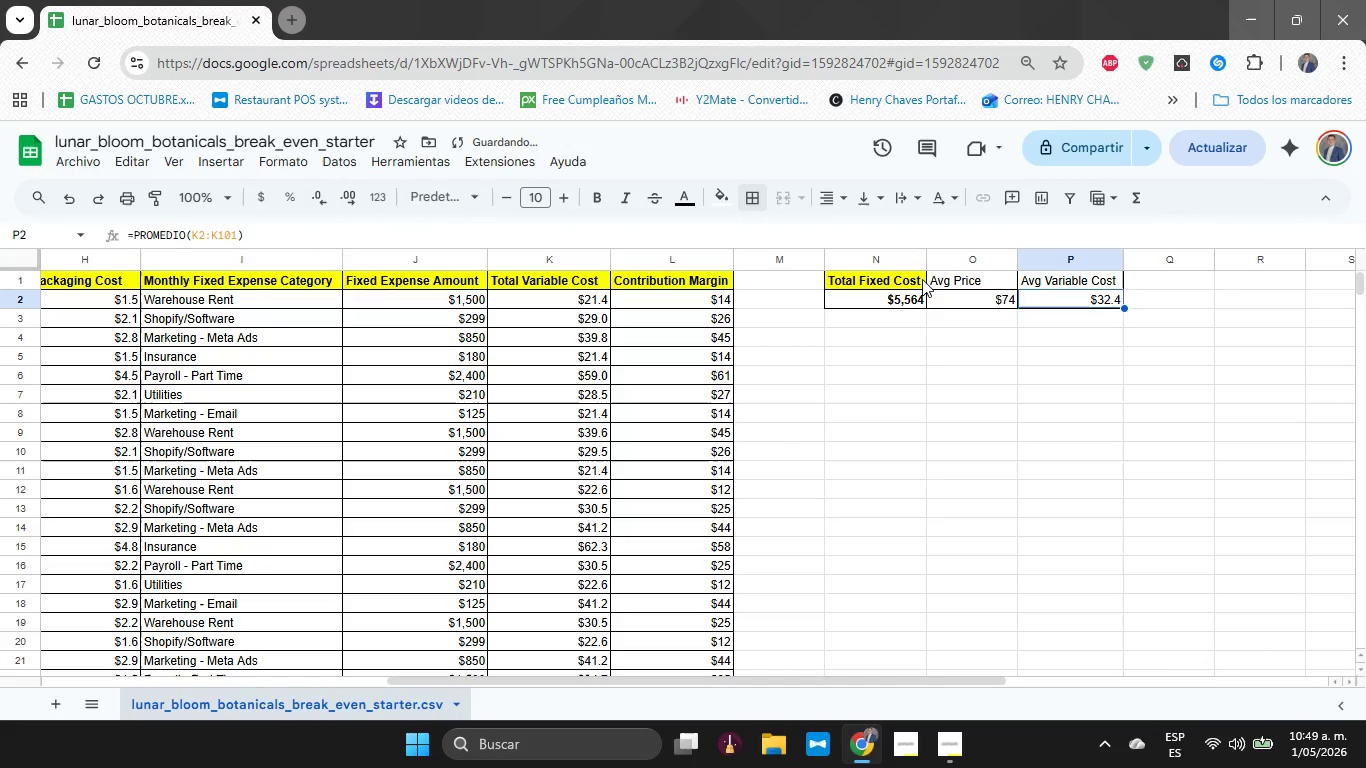 
left_click_drag(start_coordinate=[908, 279], to_coordinate=[1052, 286])
 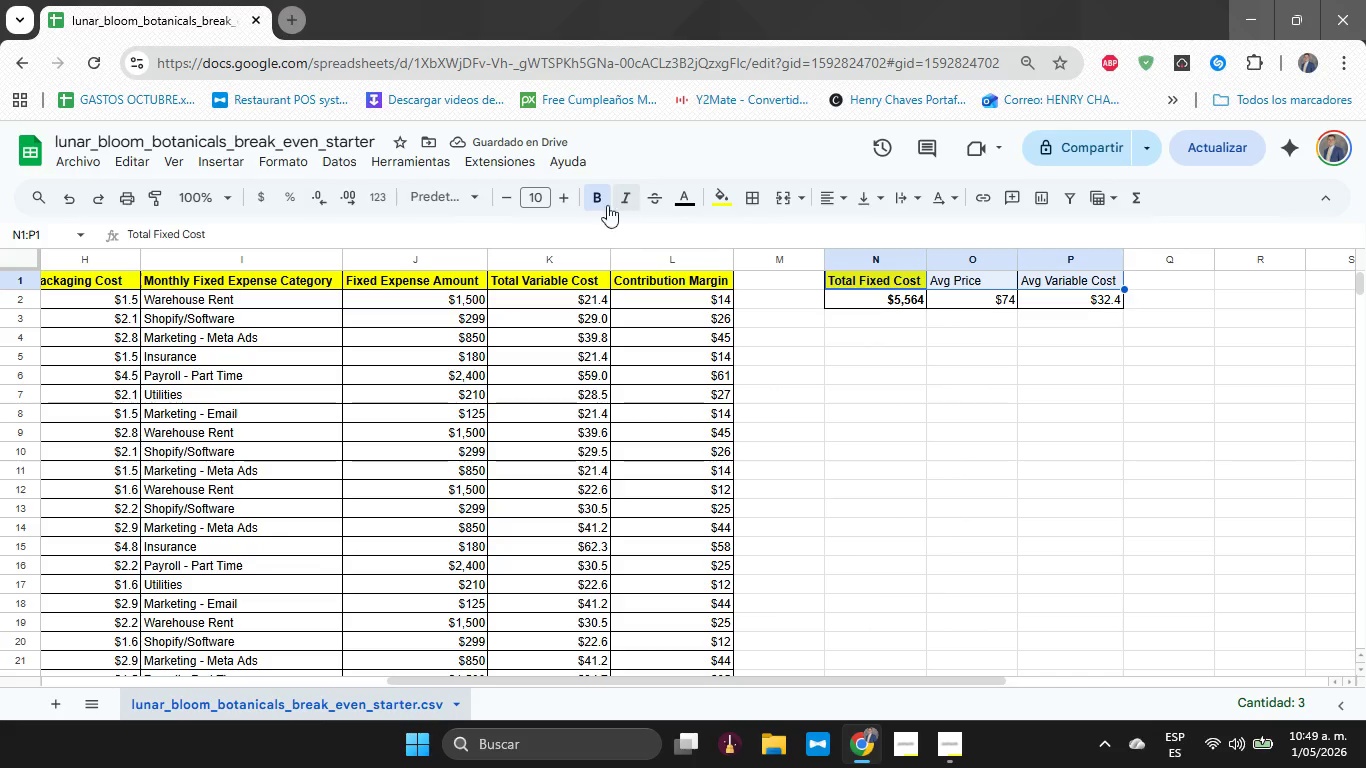 
left_click([591, 206])
 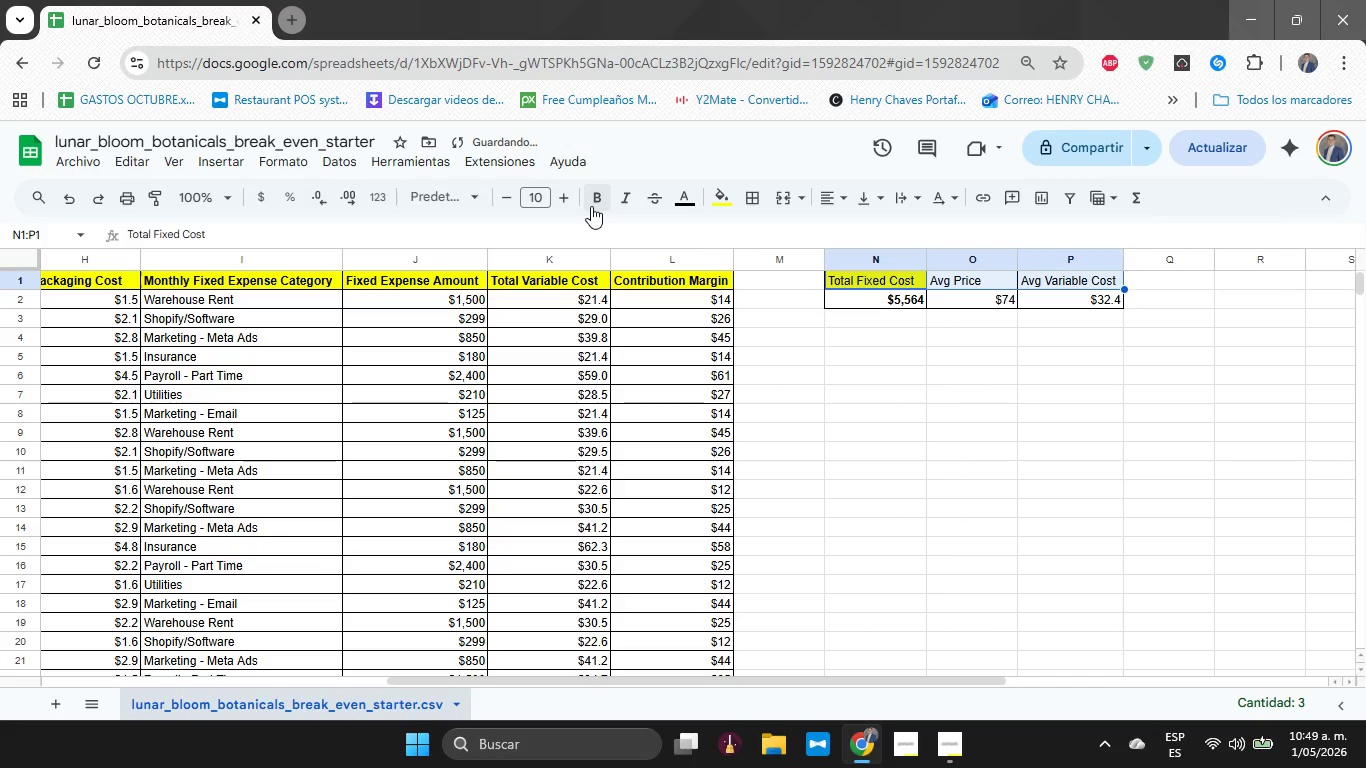 
left_click([591, 206])
 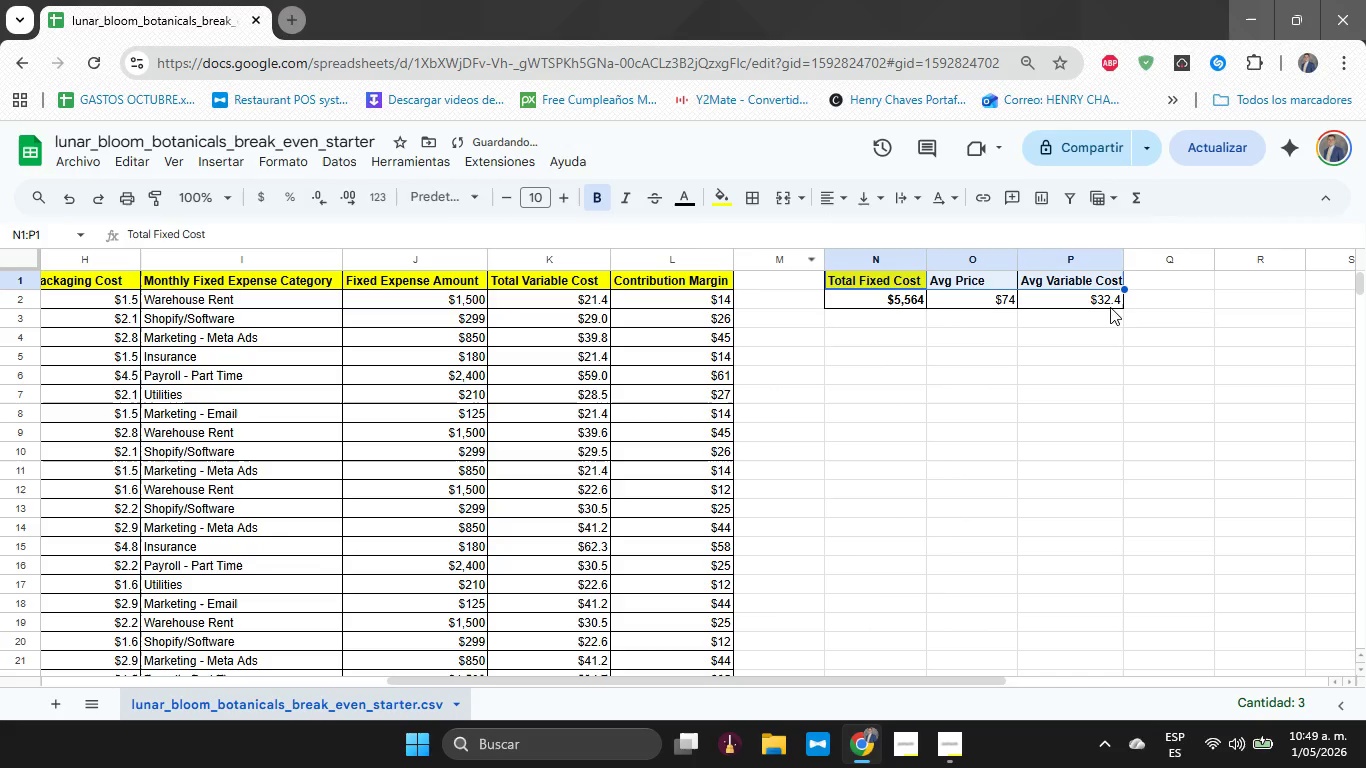 
left_click_drag(start_coordinate=[977, 301], to_coordinate=[1085, 304])
 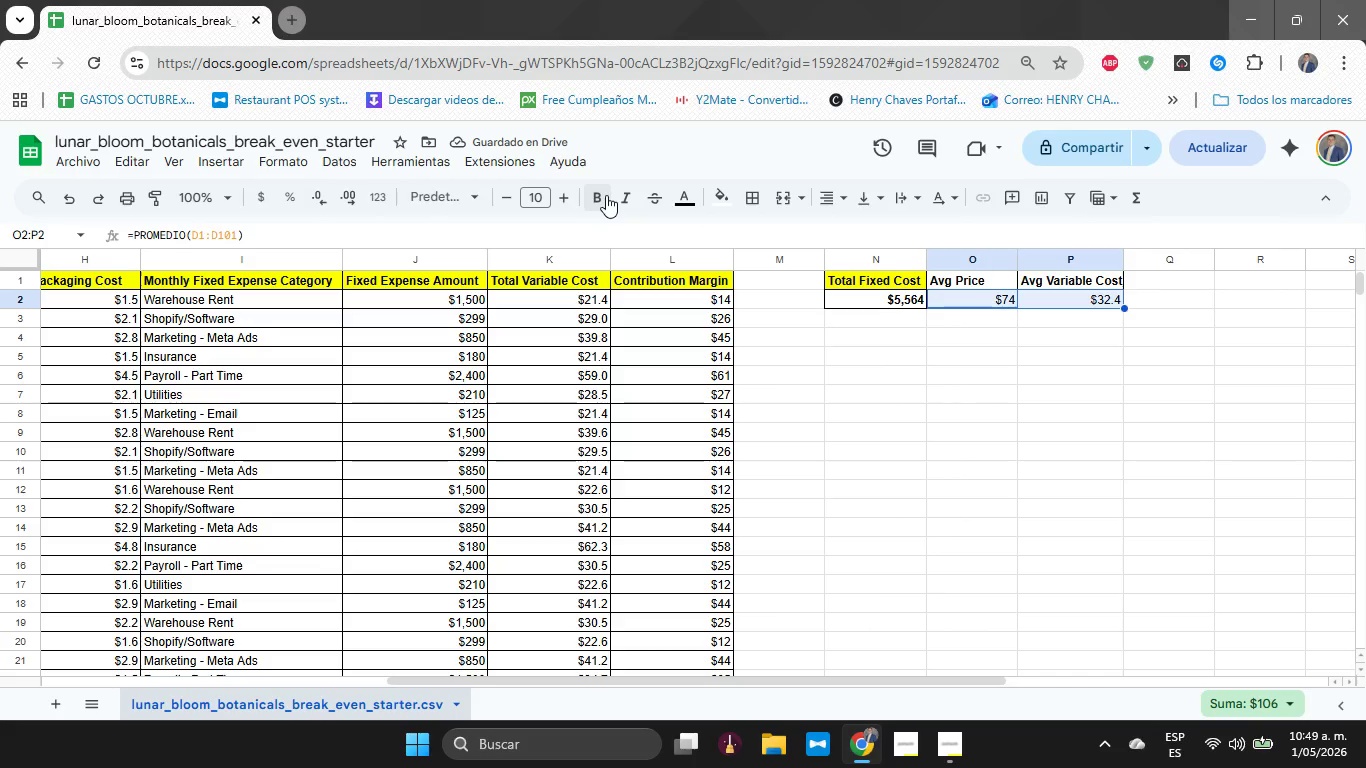 
left_click([605, 194])
 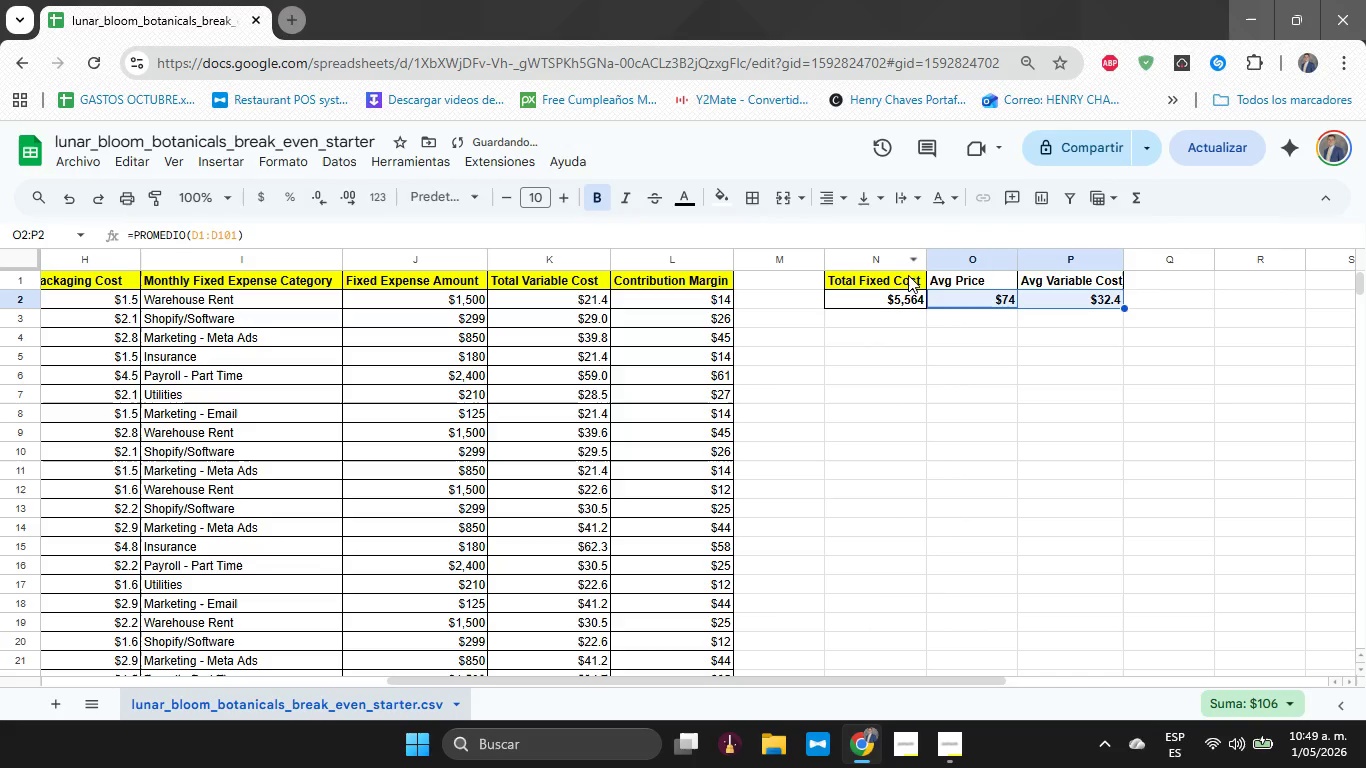 
left_click_drag(start_coordinate=[921, 277], to_coordinate=[1052, 288])
 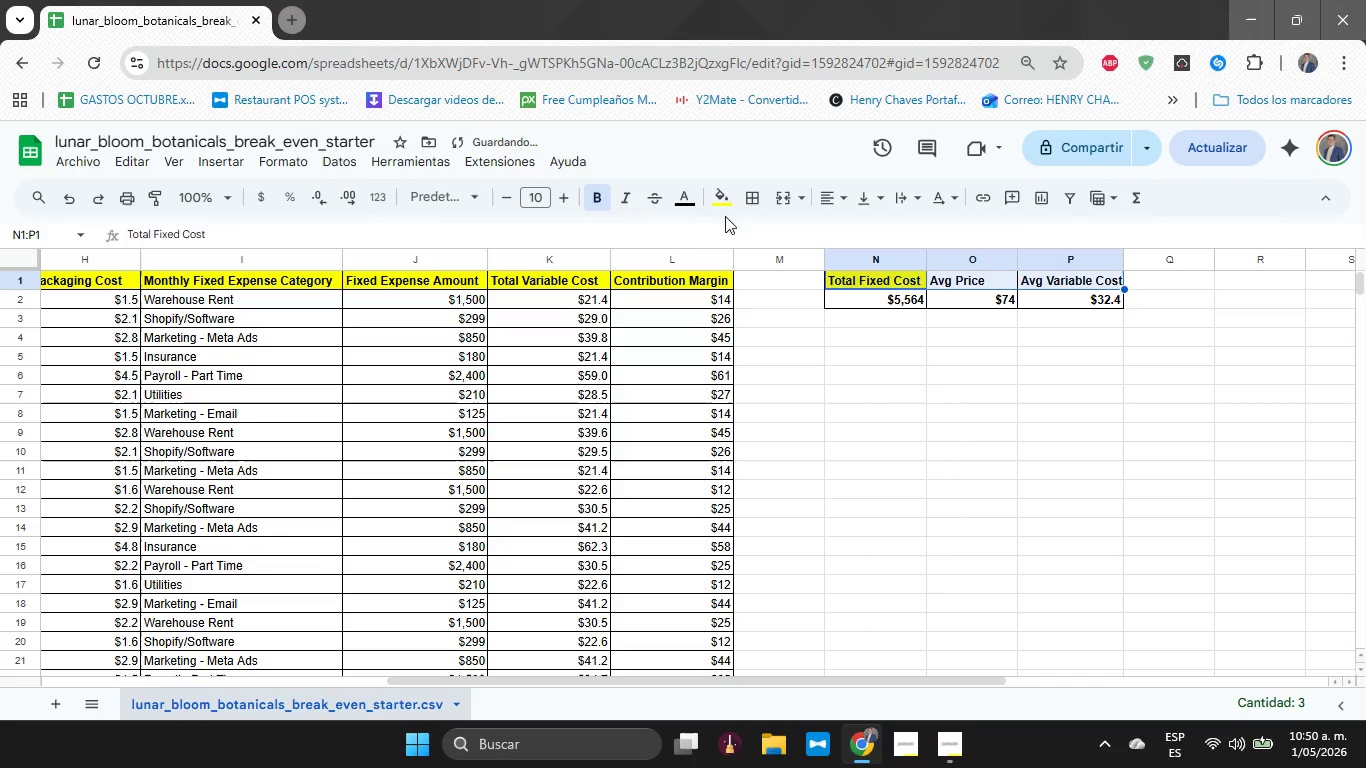 
left_click([721, 213])
 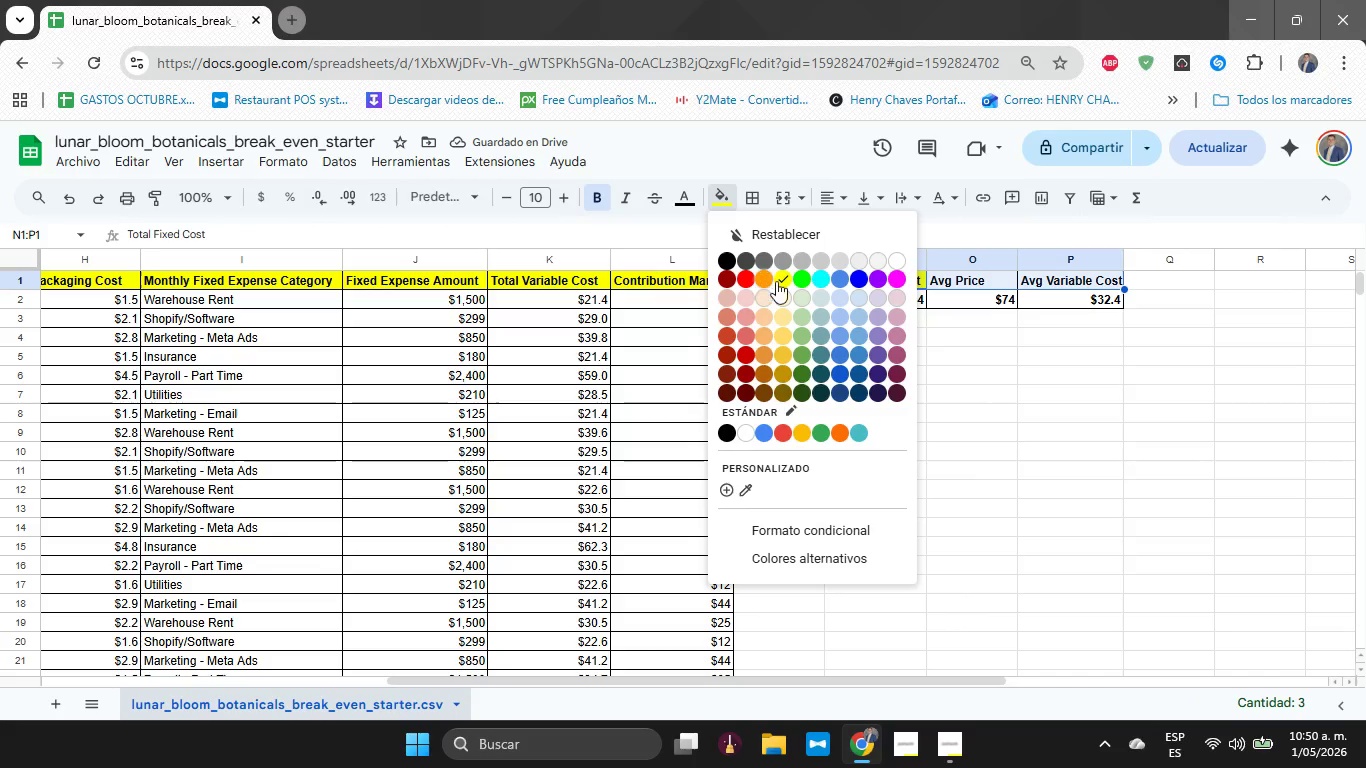 
left_click([778, 281])
 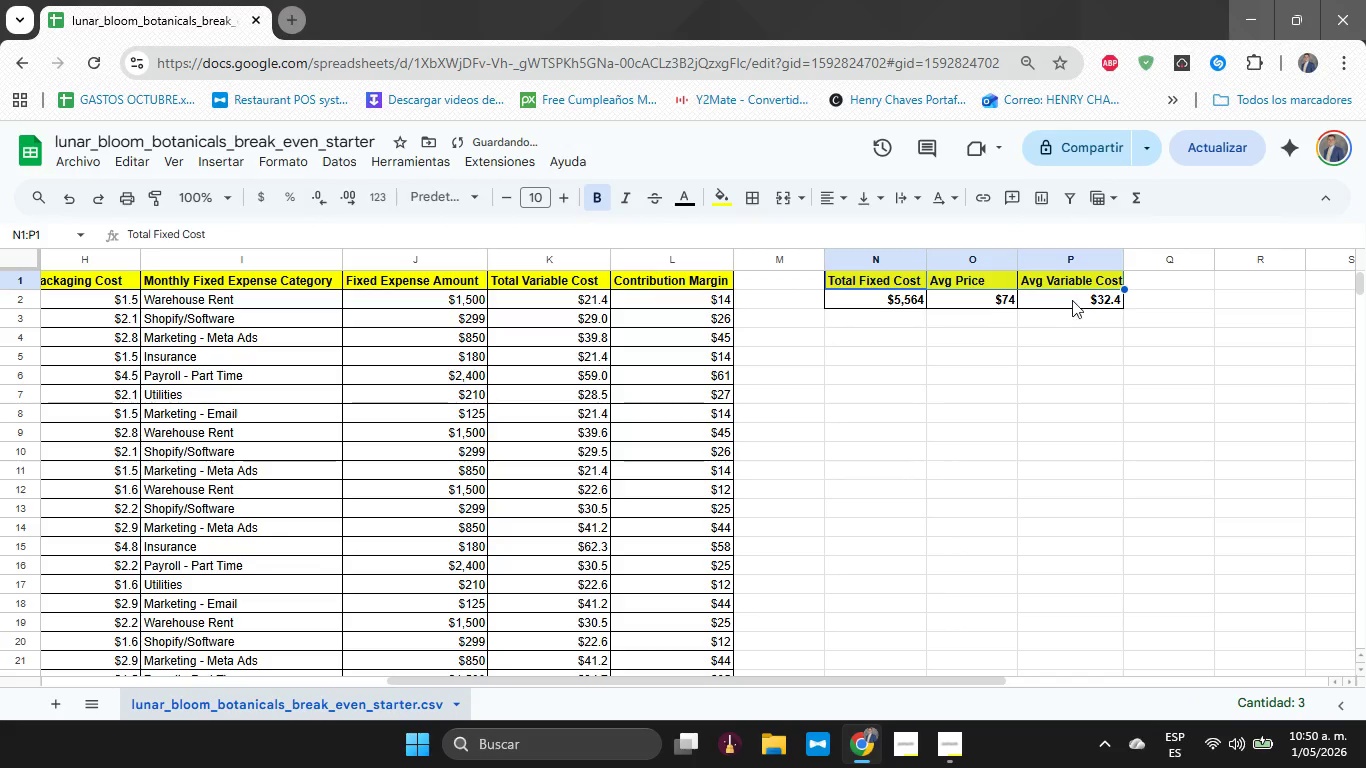 
left_click([1076, 299])
 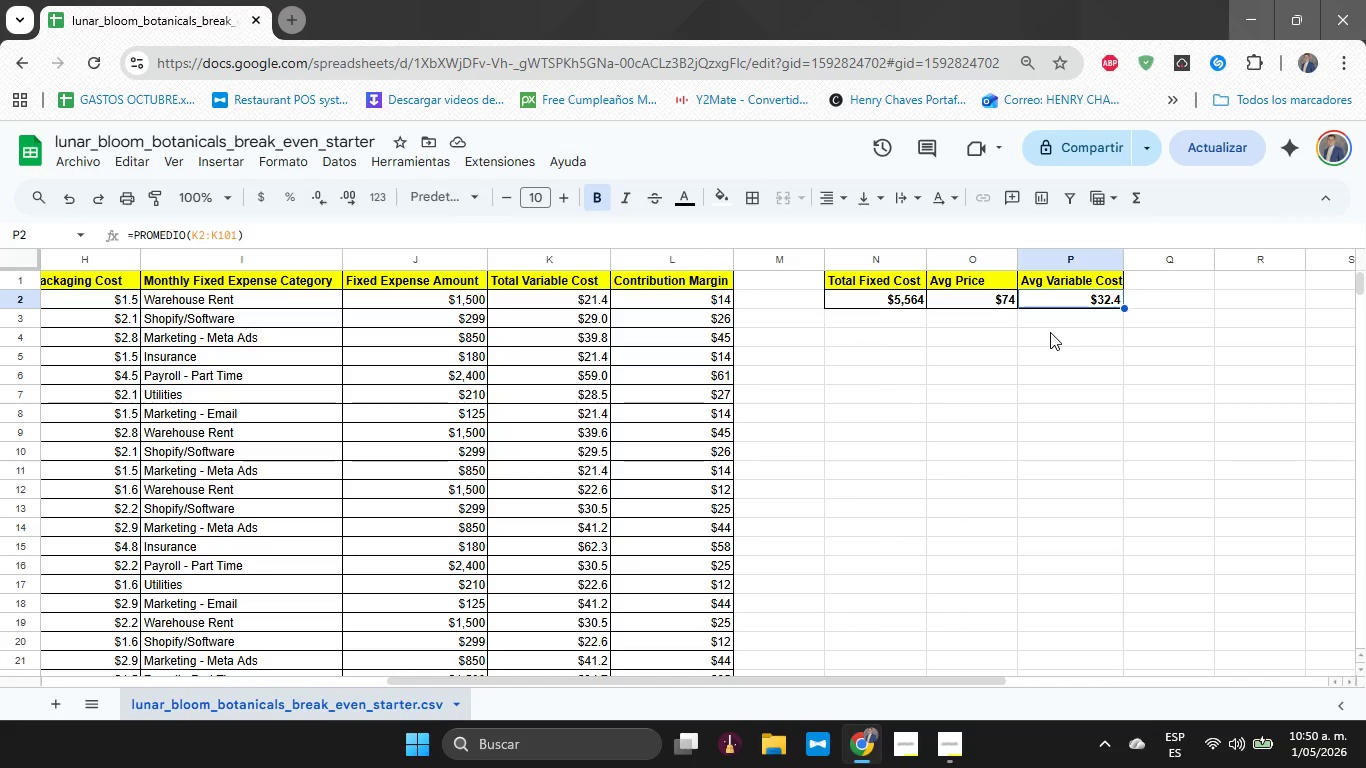 
wait(45.11)
 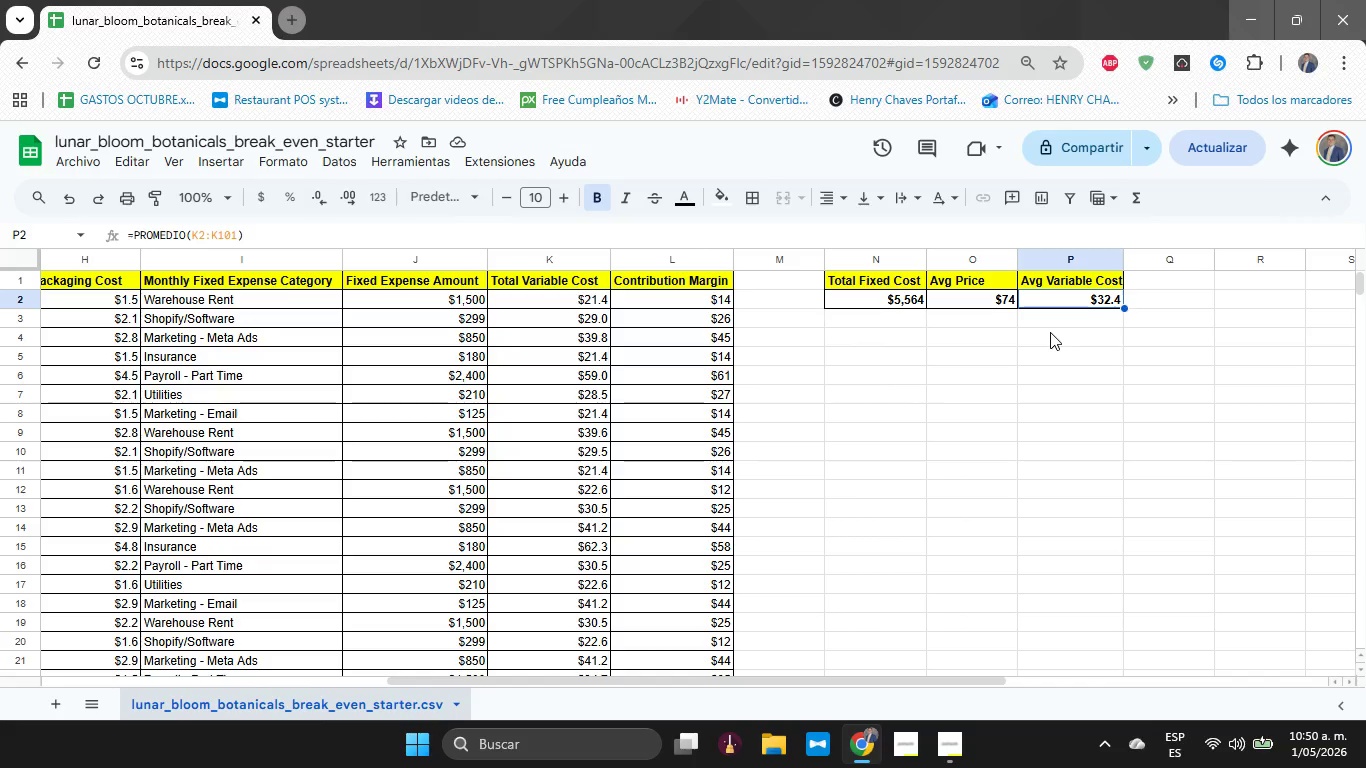 
key(ArrowUp)
 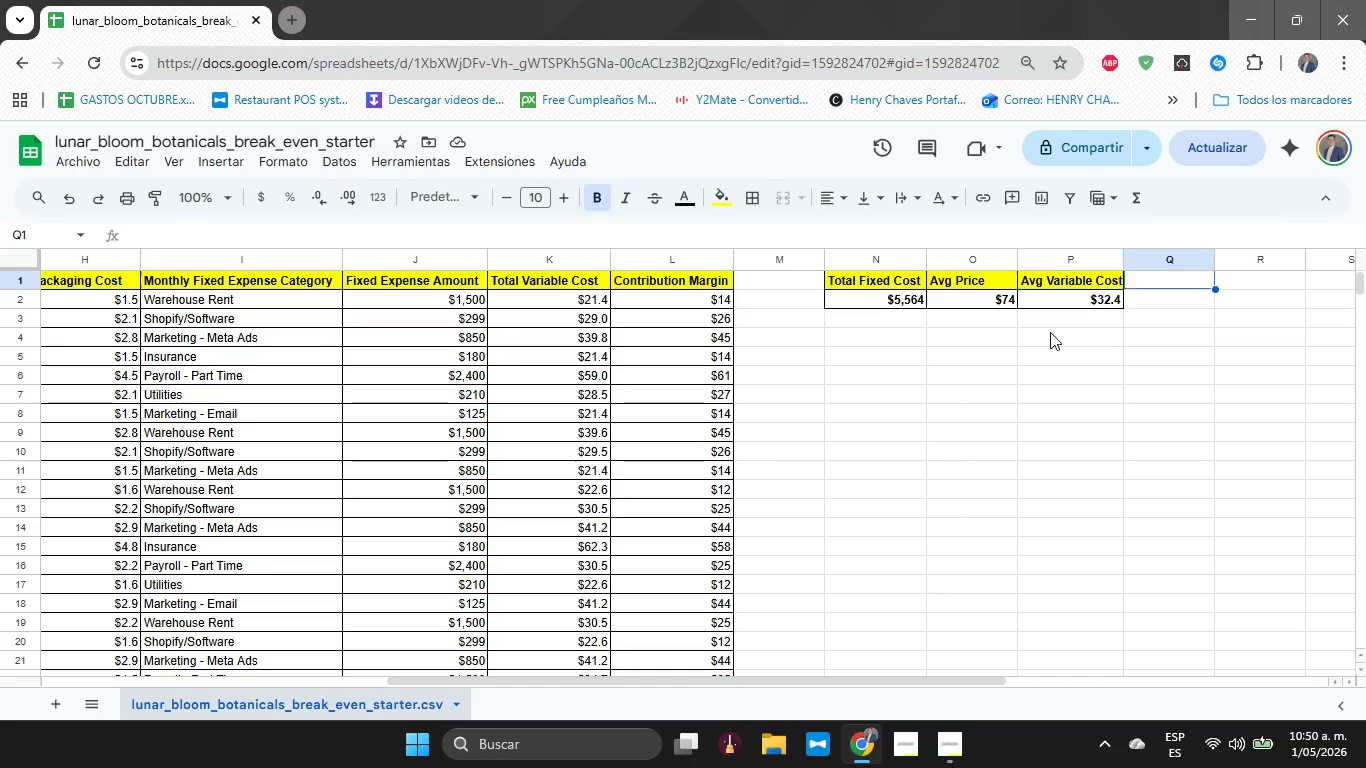 
key(ArrowRight)
 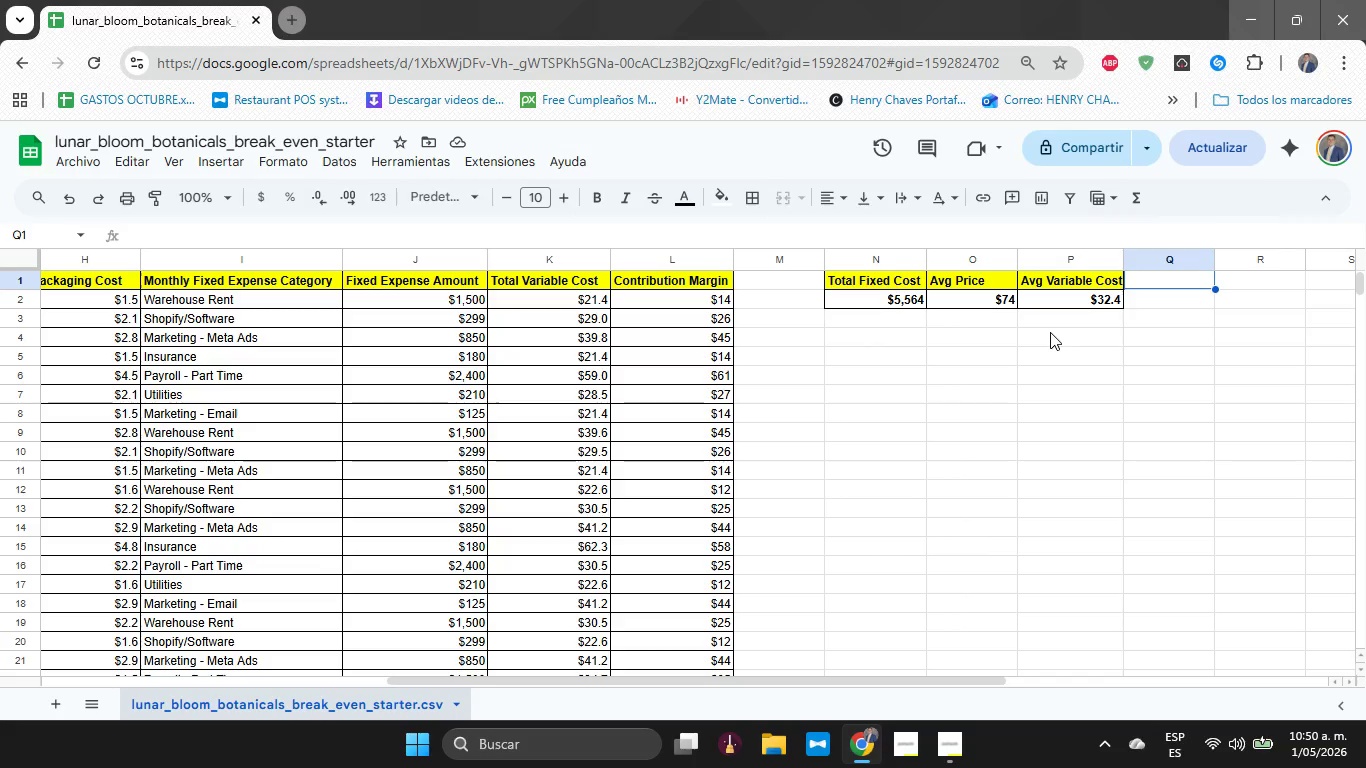 
type(a)
key(Backspace)
type(a)
key(Backspace)
type(Avg Margin)
 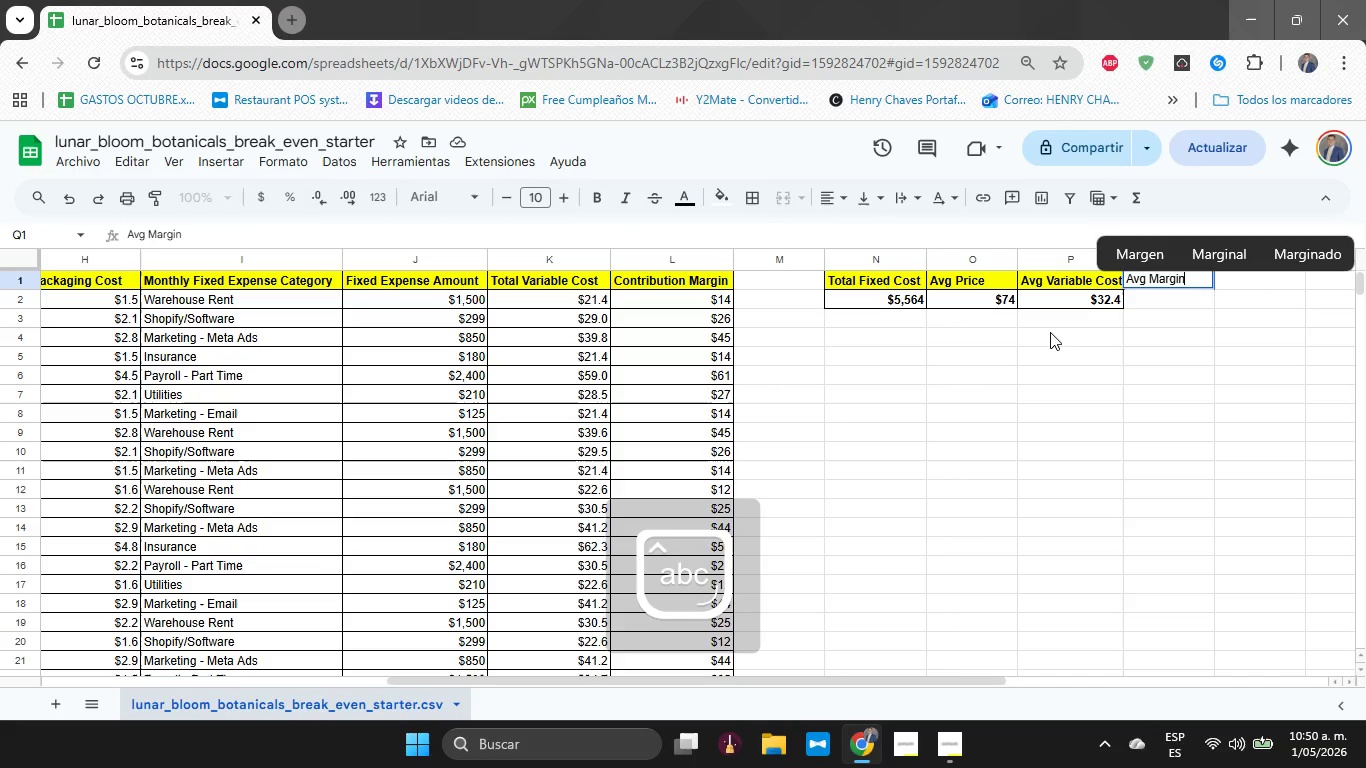 
key(Enter)
 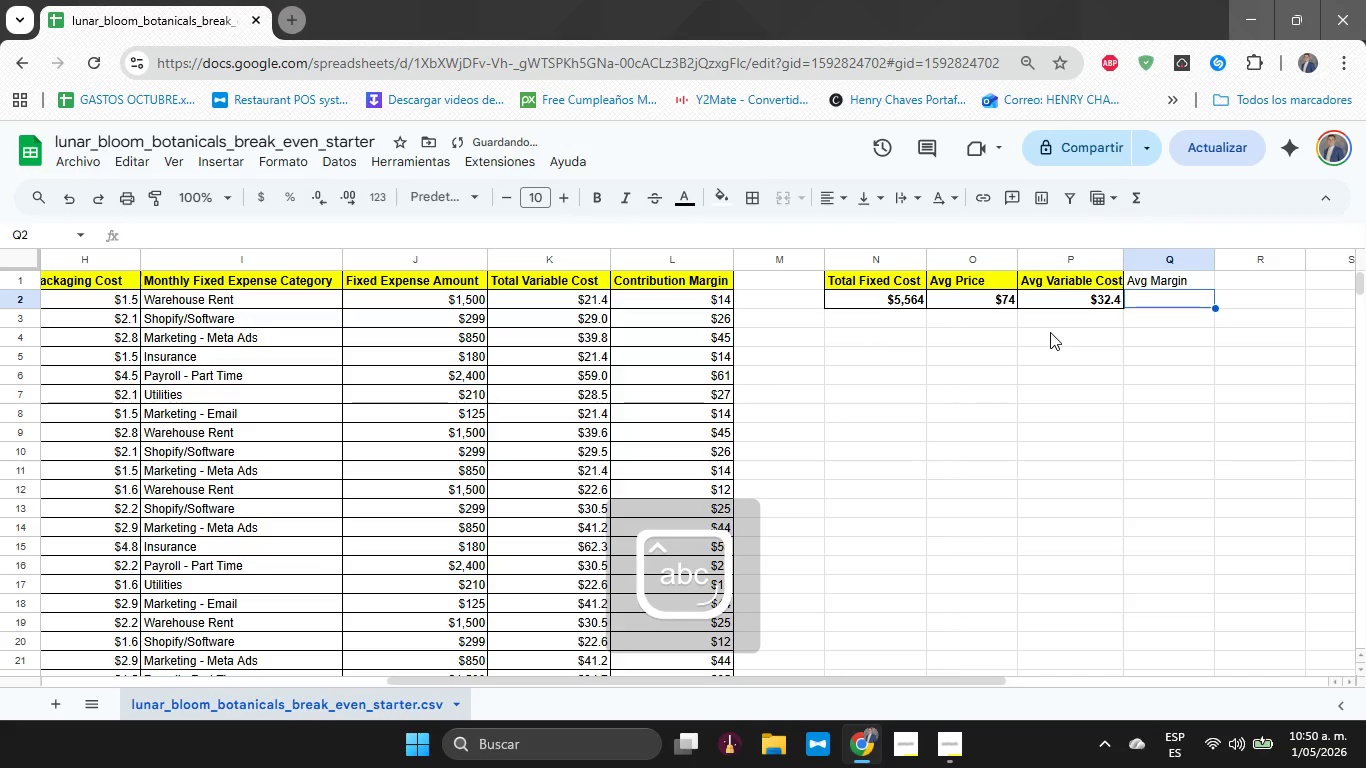 
key(Shift+ArrowUp)
 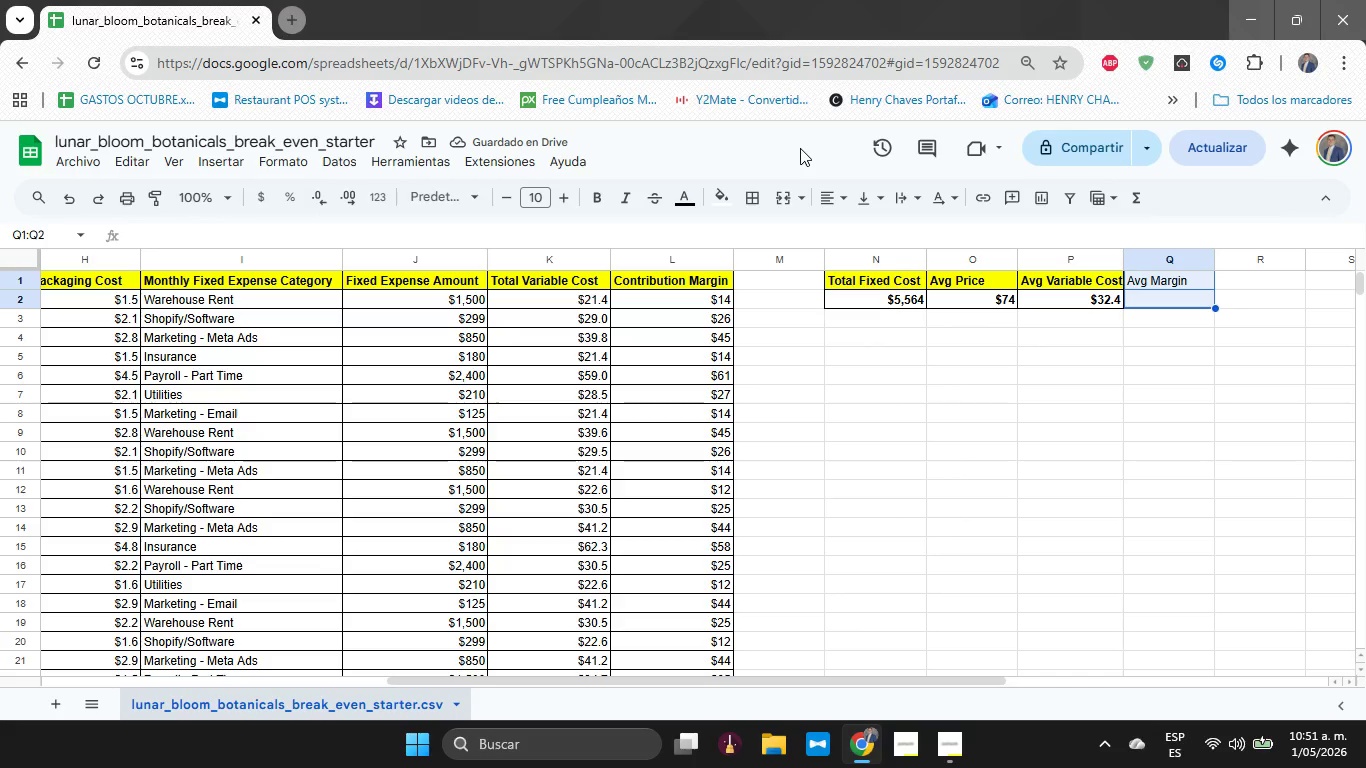 
left_click([741, 193])
 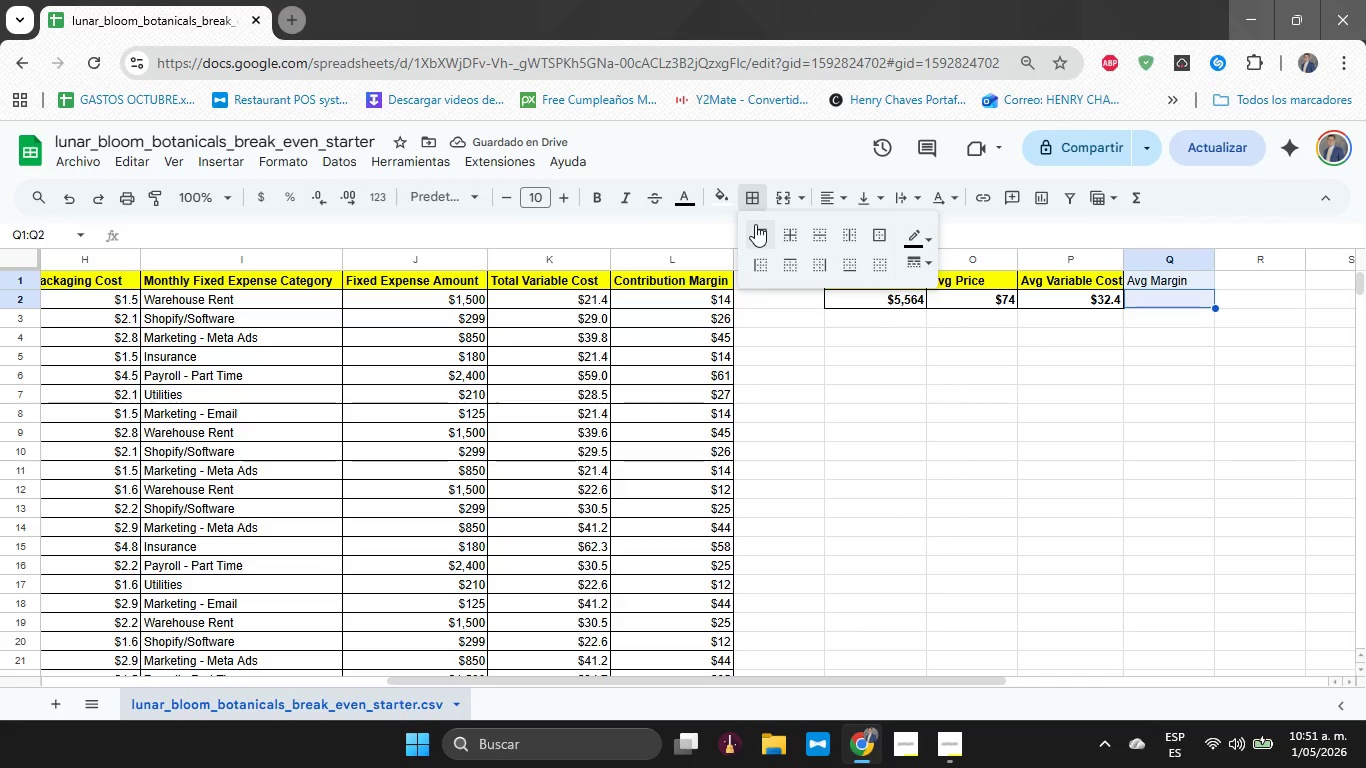 
left_click([755, 224])
 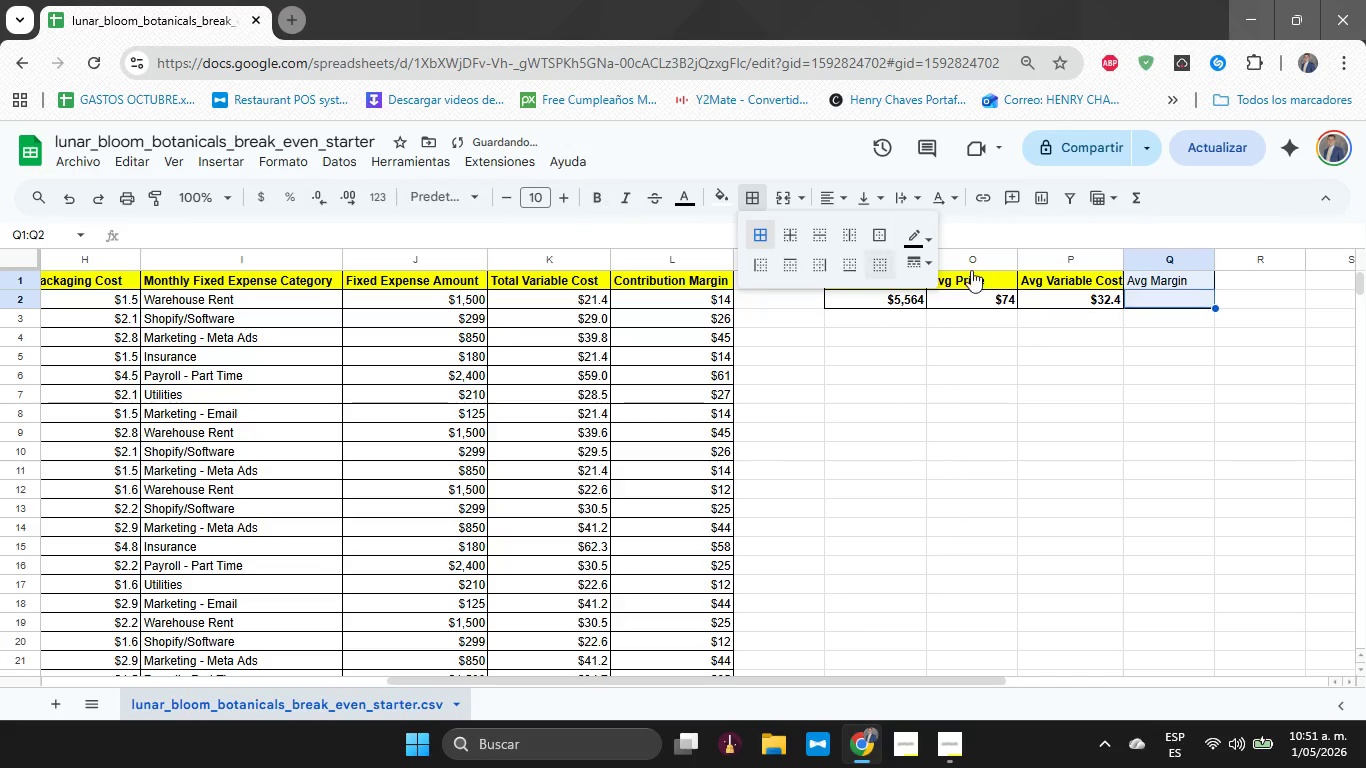 
left_click_drag(start_coordinate=[1107, 277], to_coordinate=[1112, 279])
 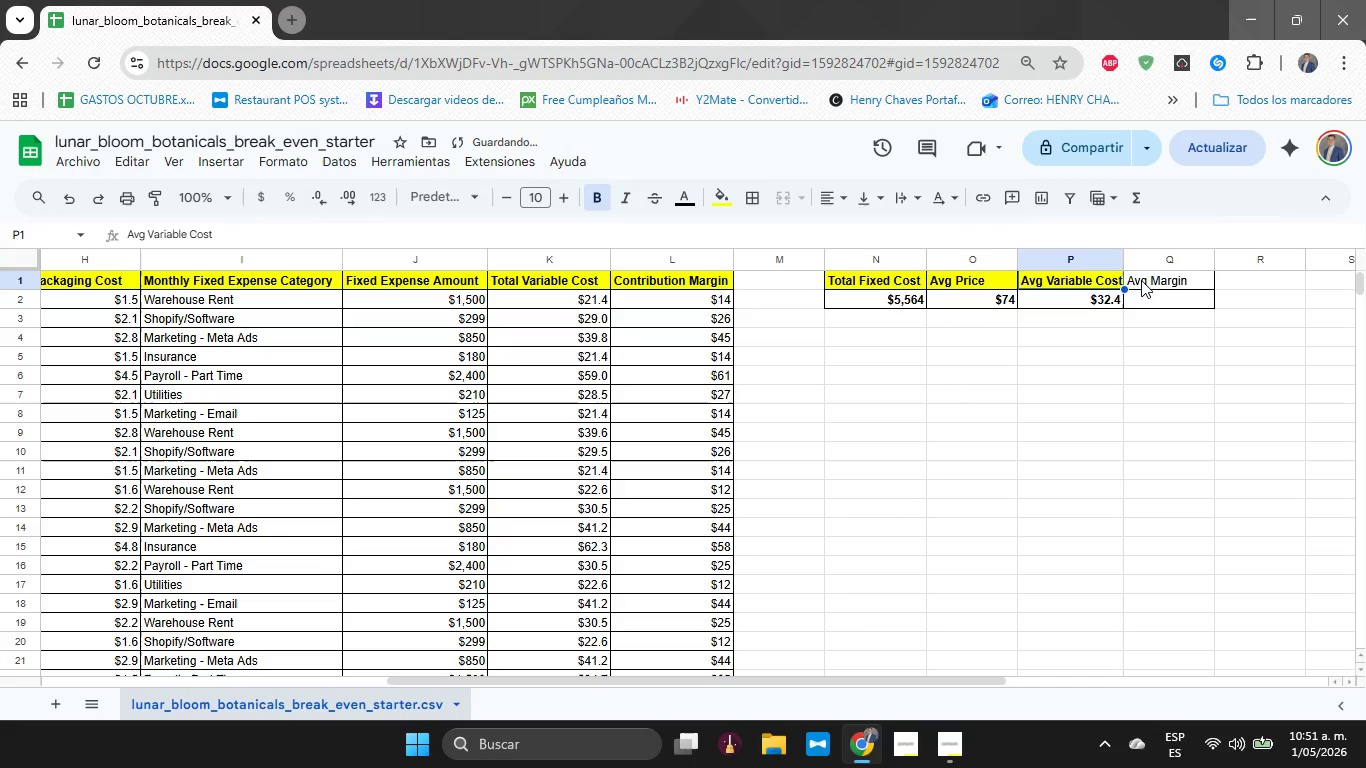 
double_click([1143, 281])
 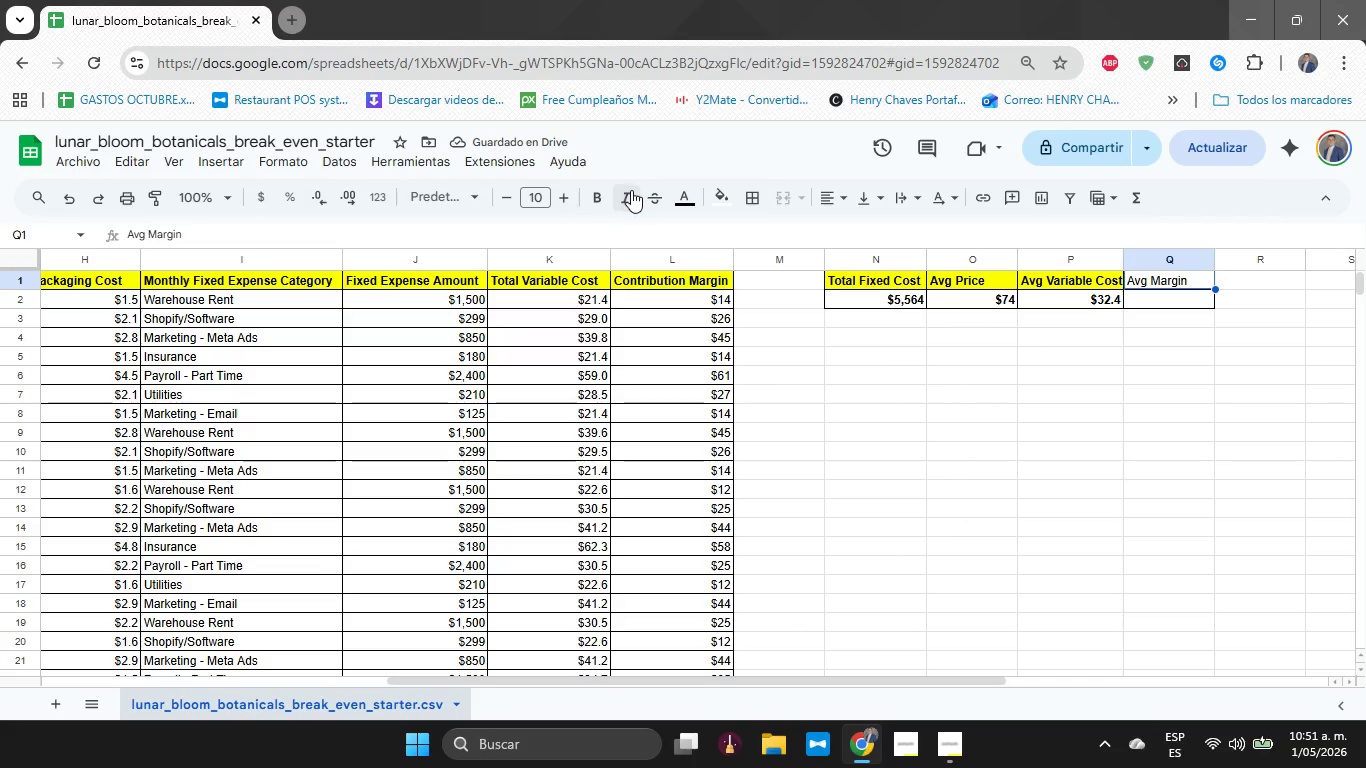 
left_click([583, 198])
 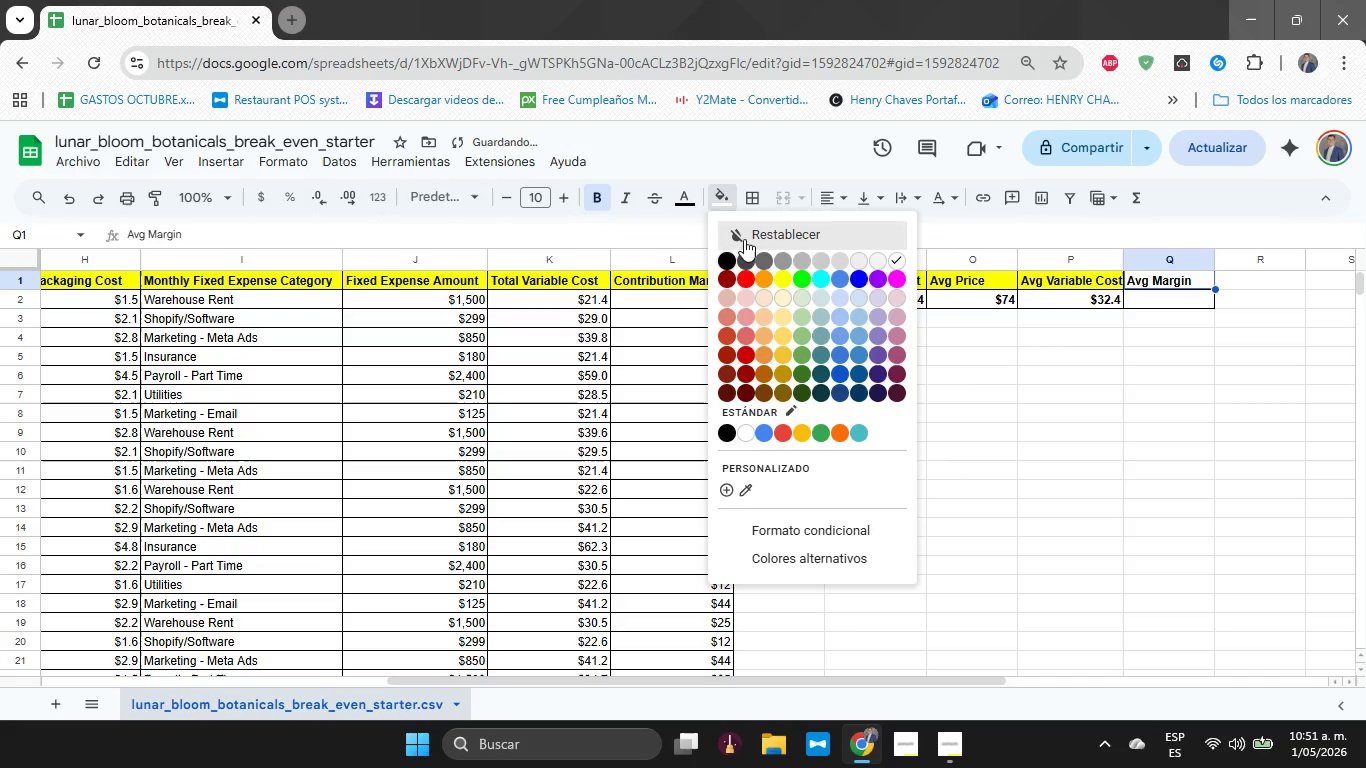 
left_click([783, 275])
 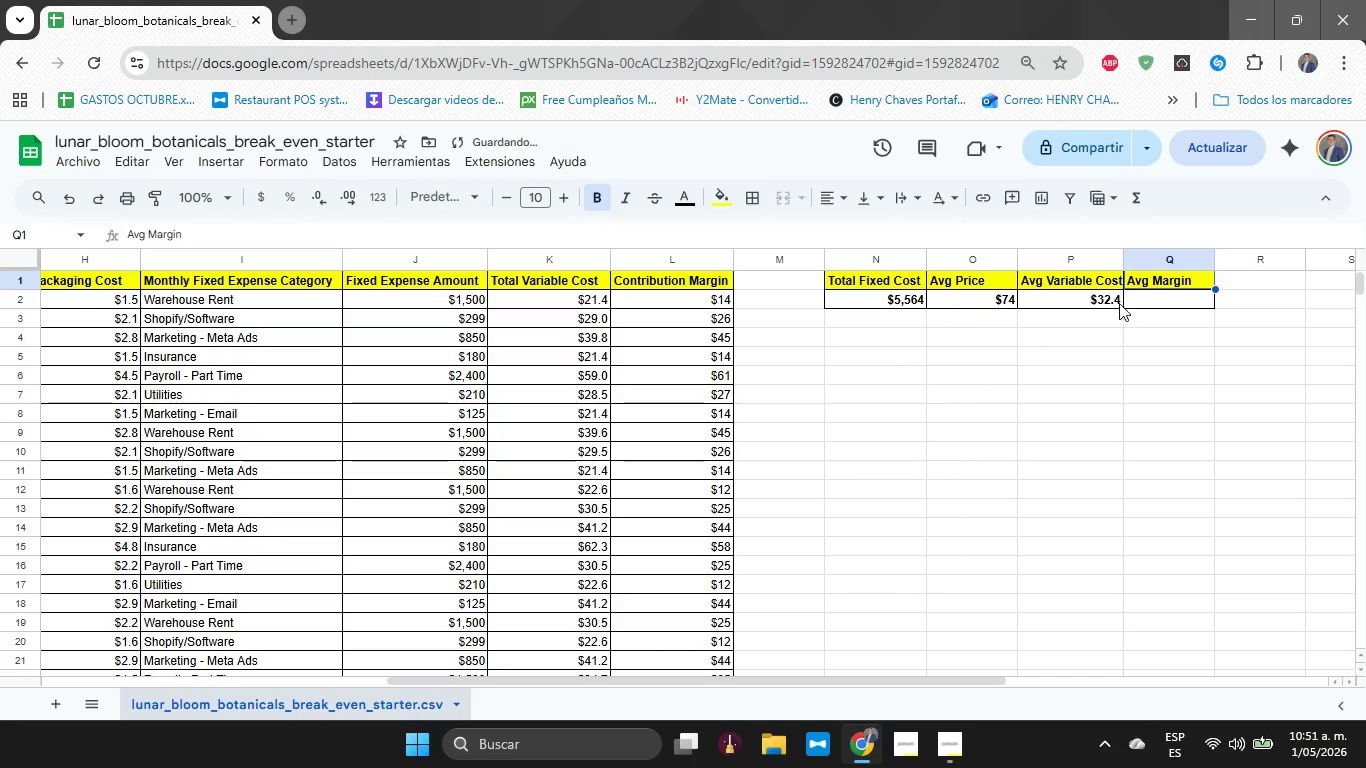 
left_click([1130, 303])
 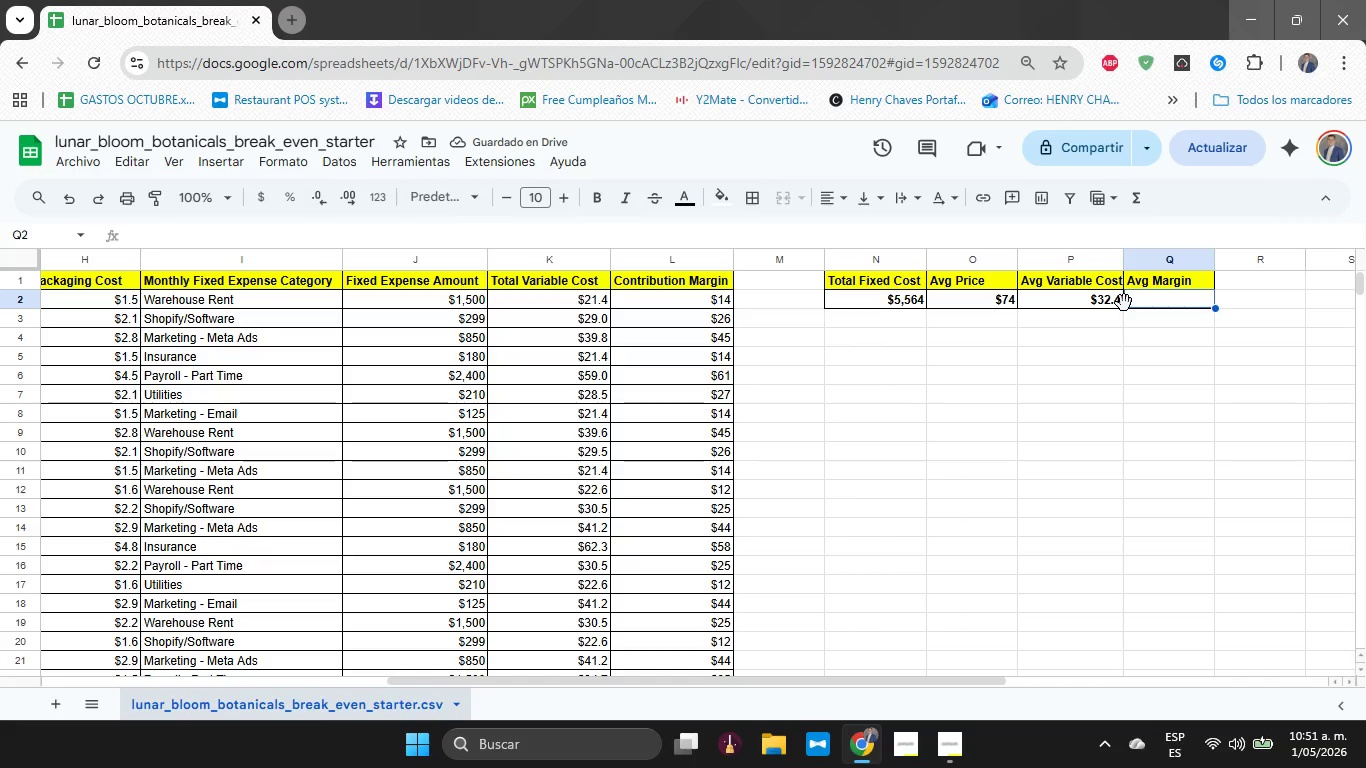 
type()PROMEDIO*2)
key(Backspace)
type(L2>L151)
key(Backspace)
key(Backspace)
type(01()
 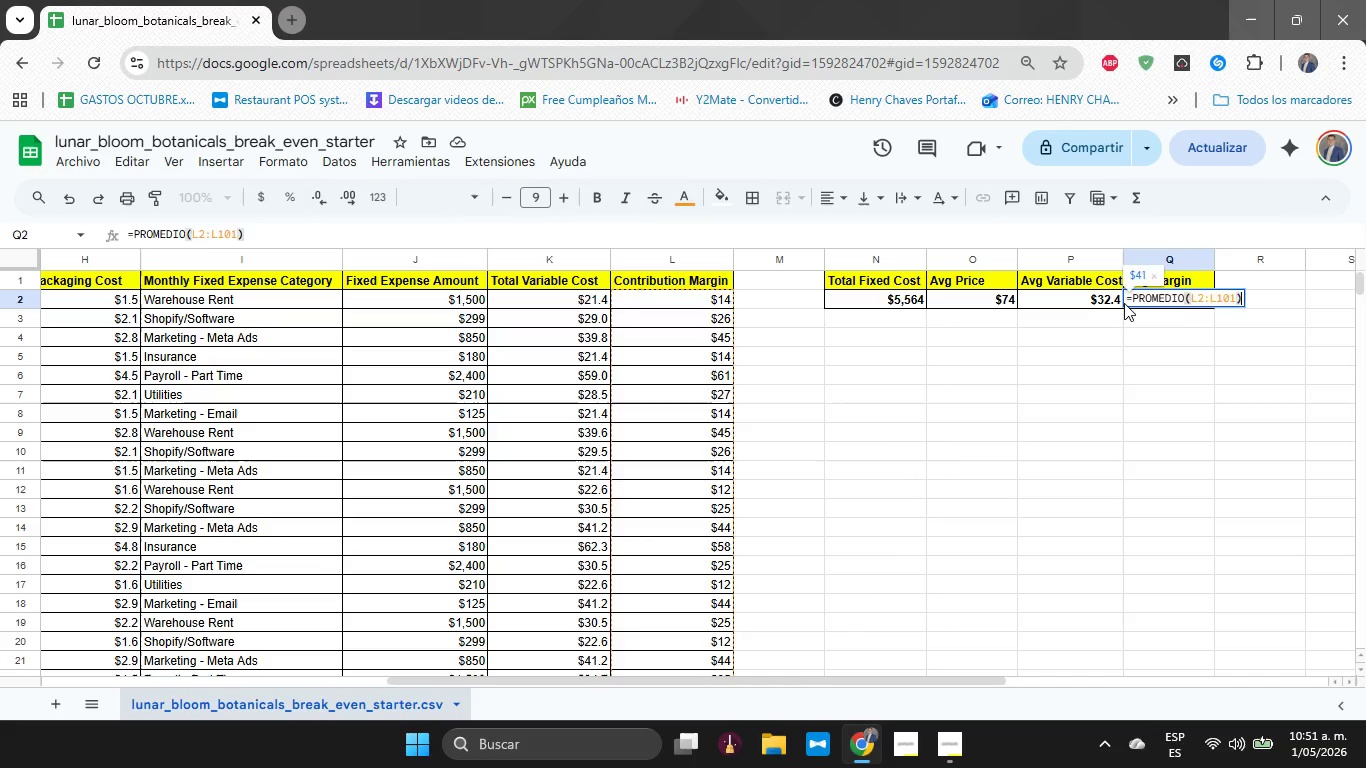 
key(Enter)
 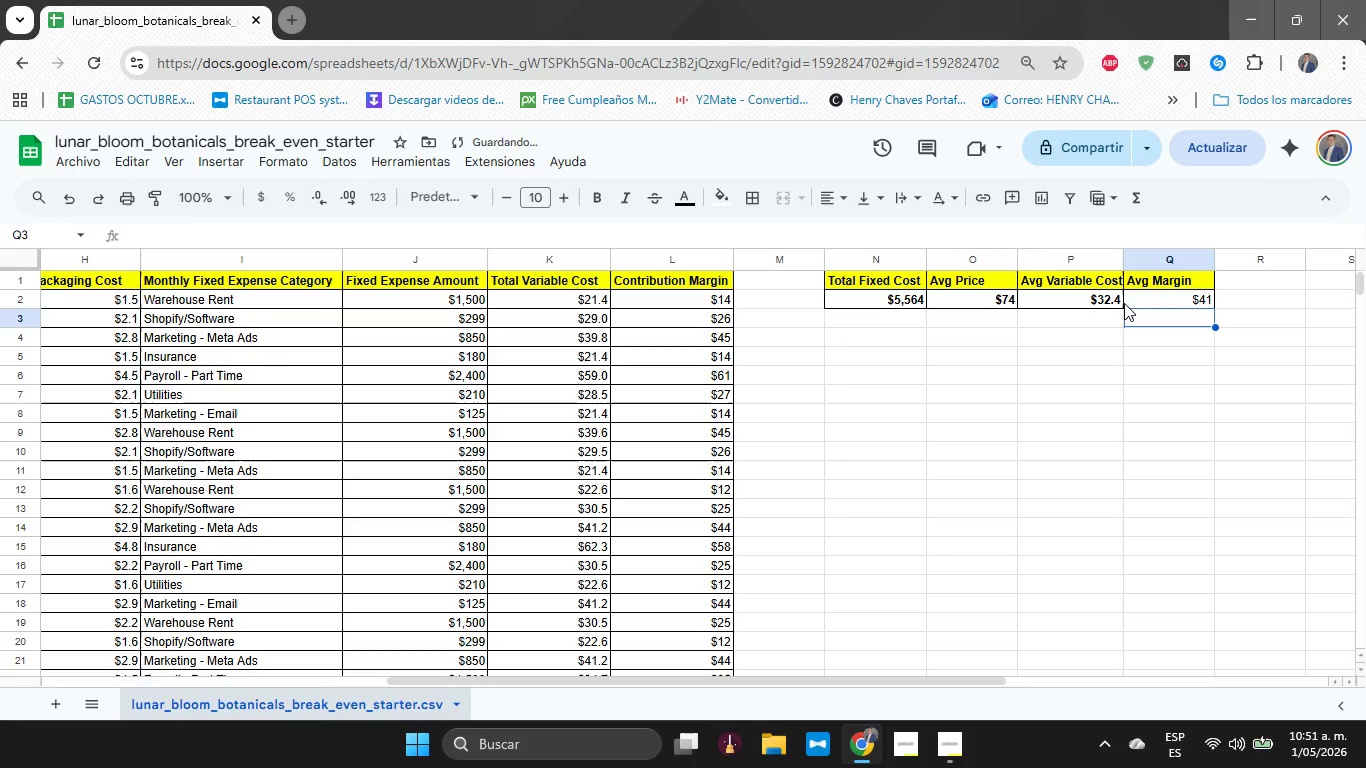 
left_click([1124, 303])
 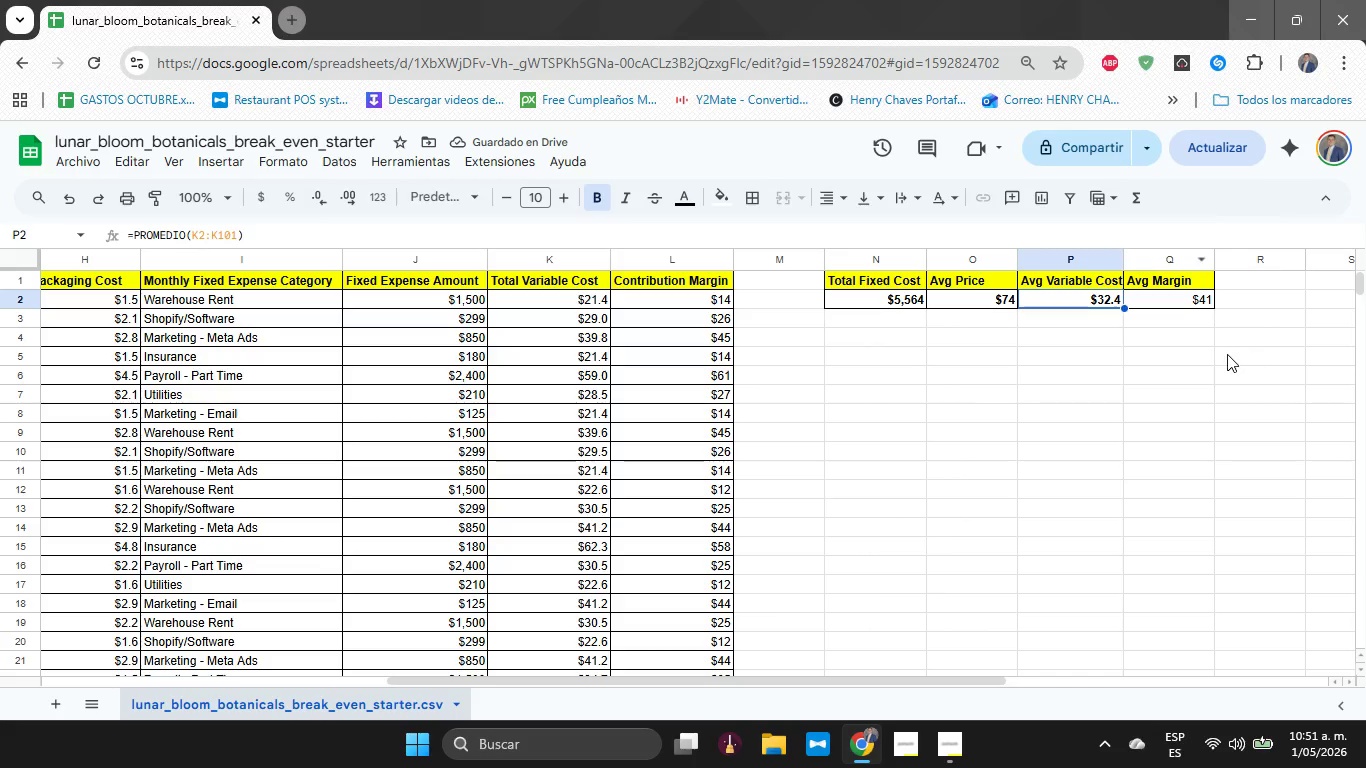 
left_click([1146, 303])
 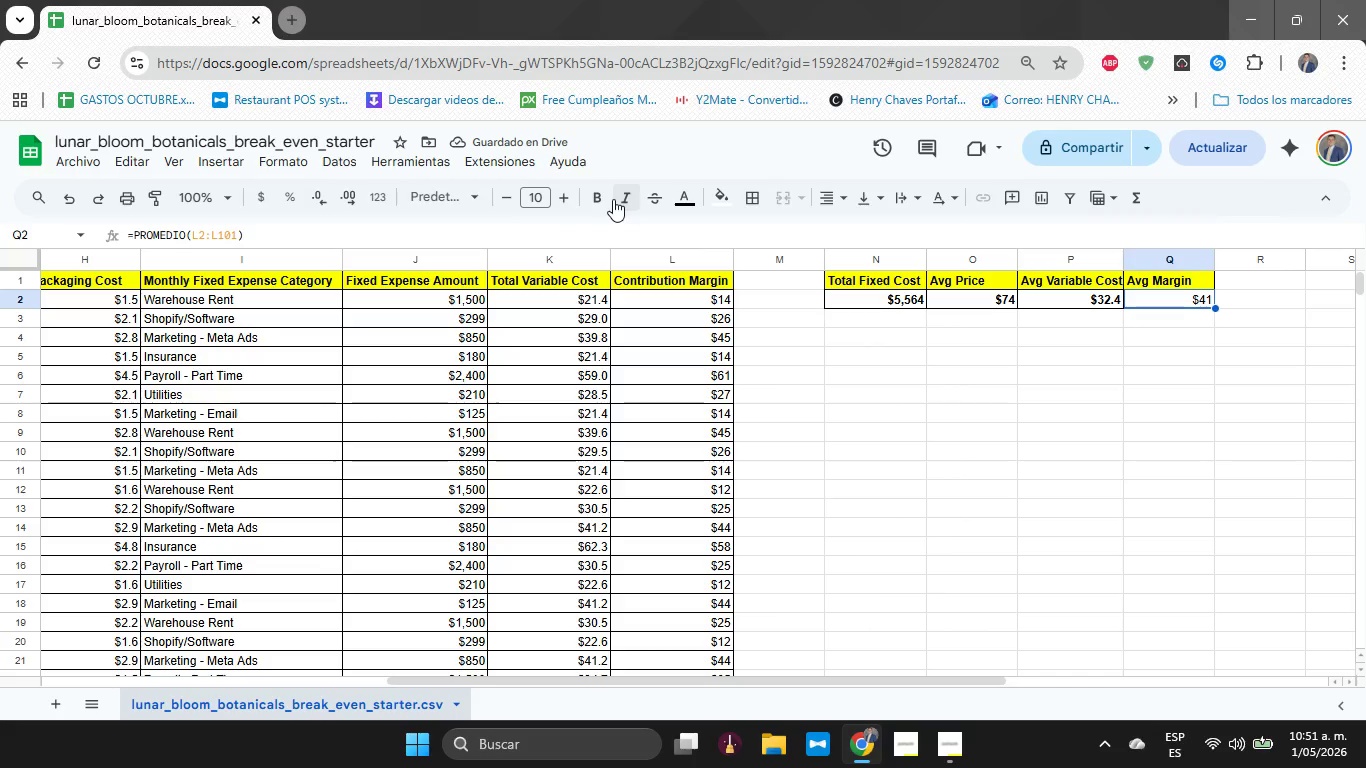 
left_click([598, 199])
 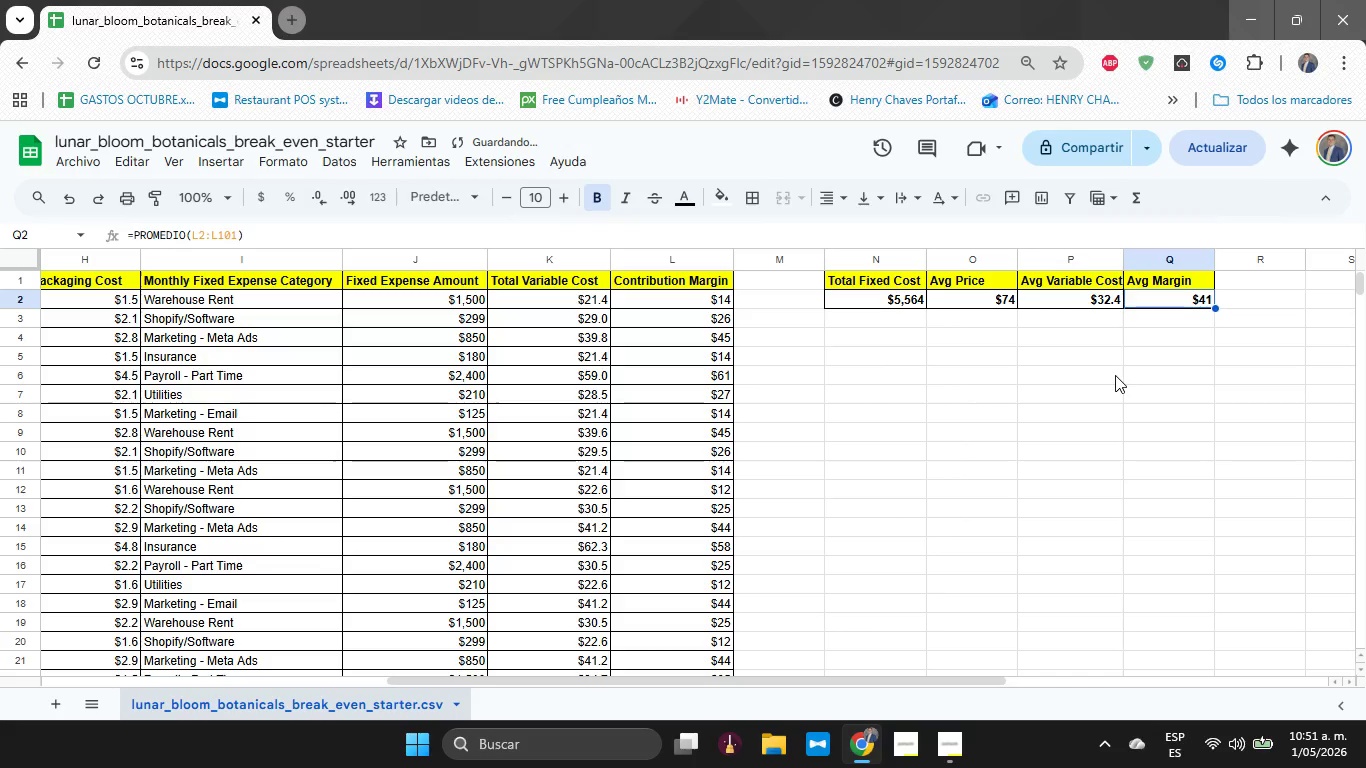 
left_click([1115, 375])
 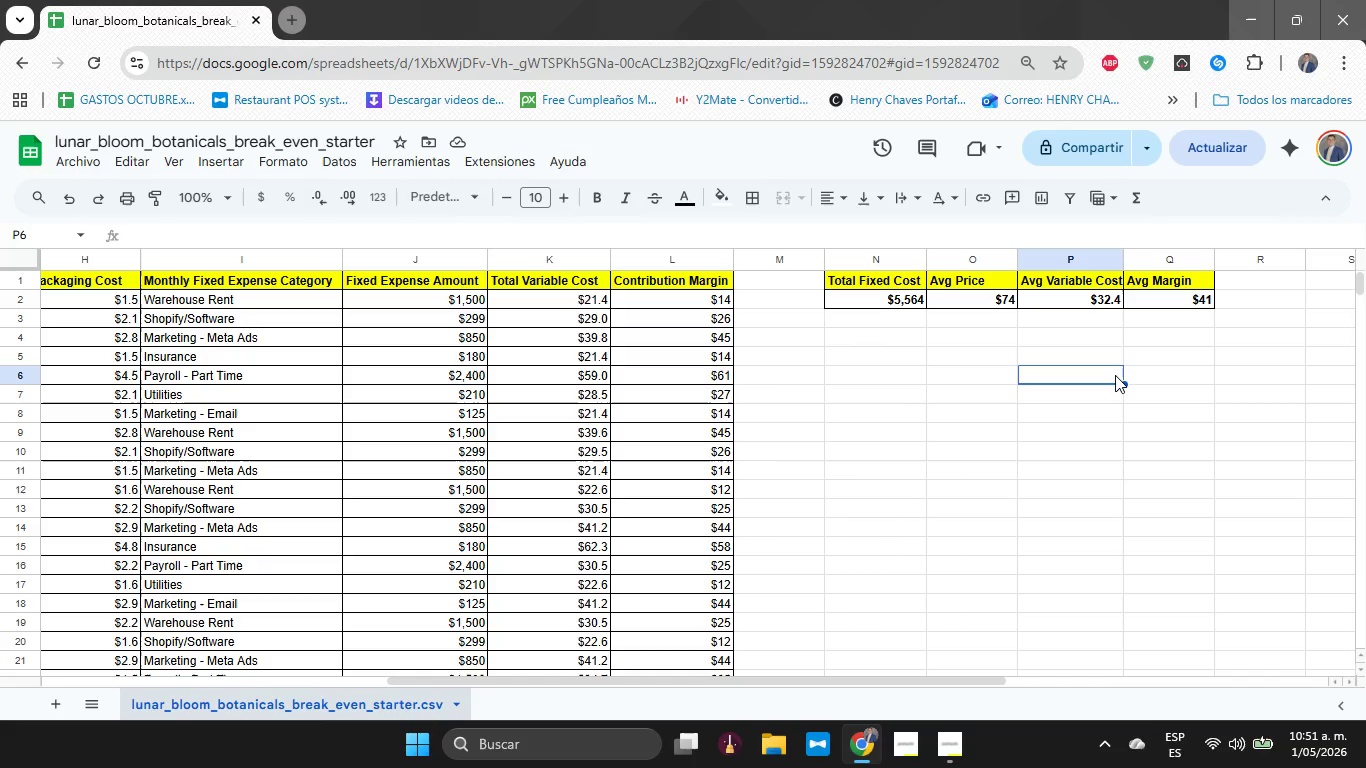 
wait(9.72)
 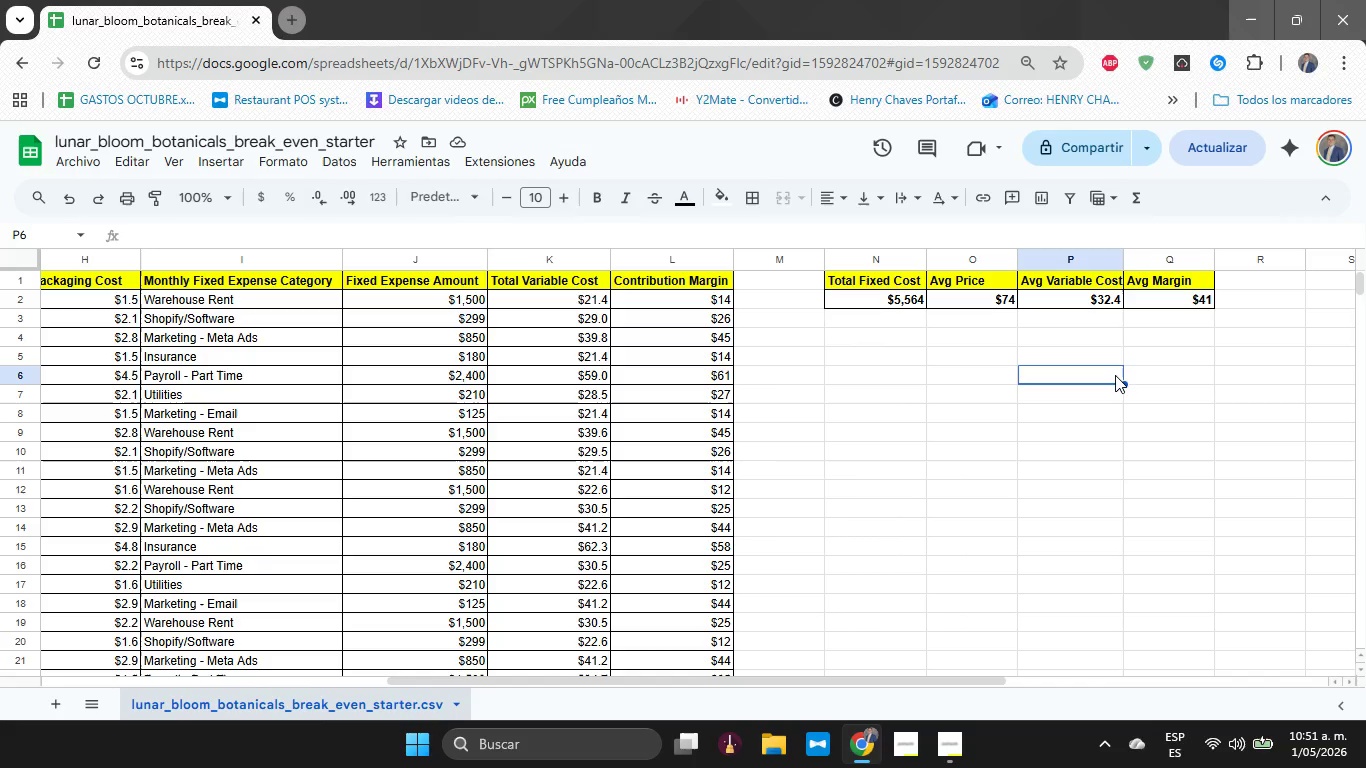 
left_click([878, 378])
 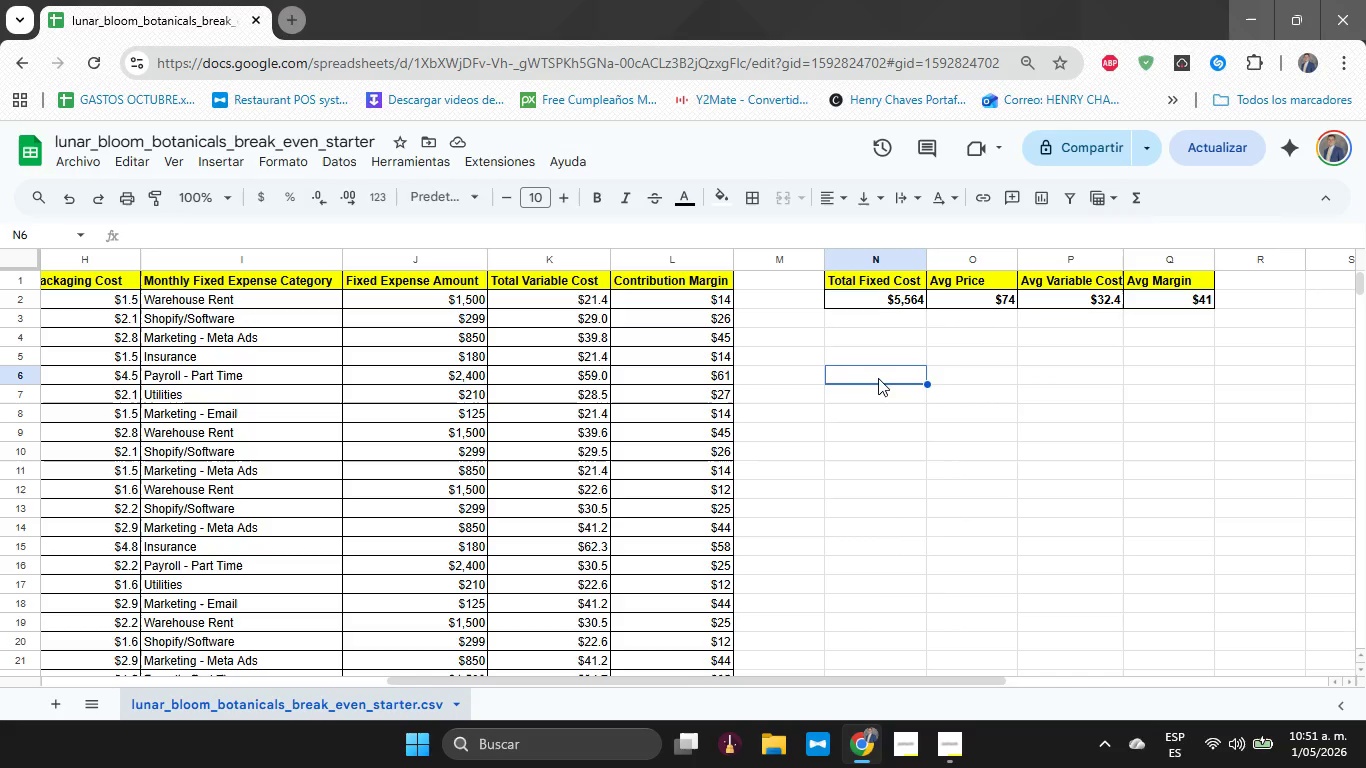 
left_click([881, 338])
 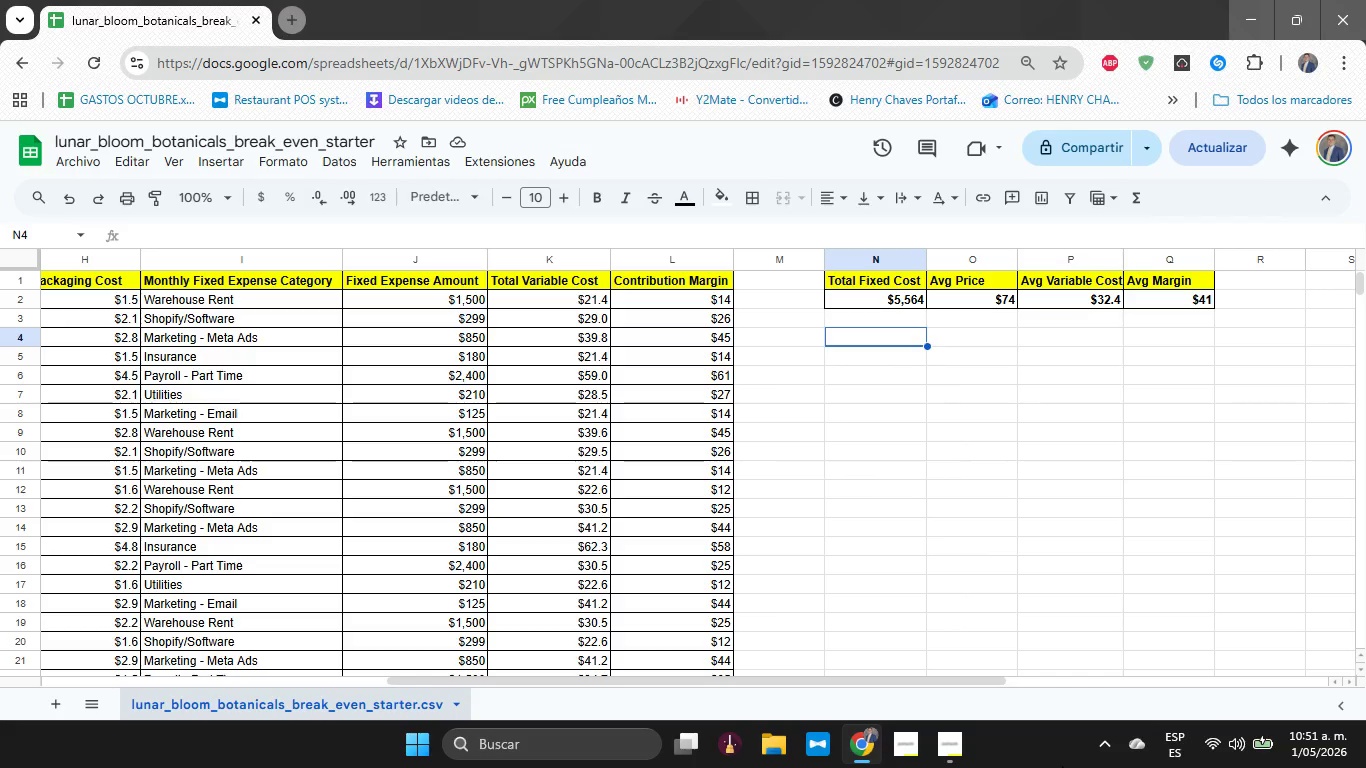 
left_click([954, 750])